 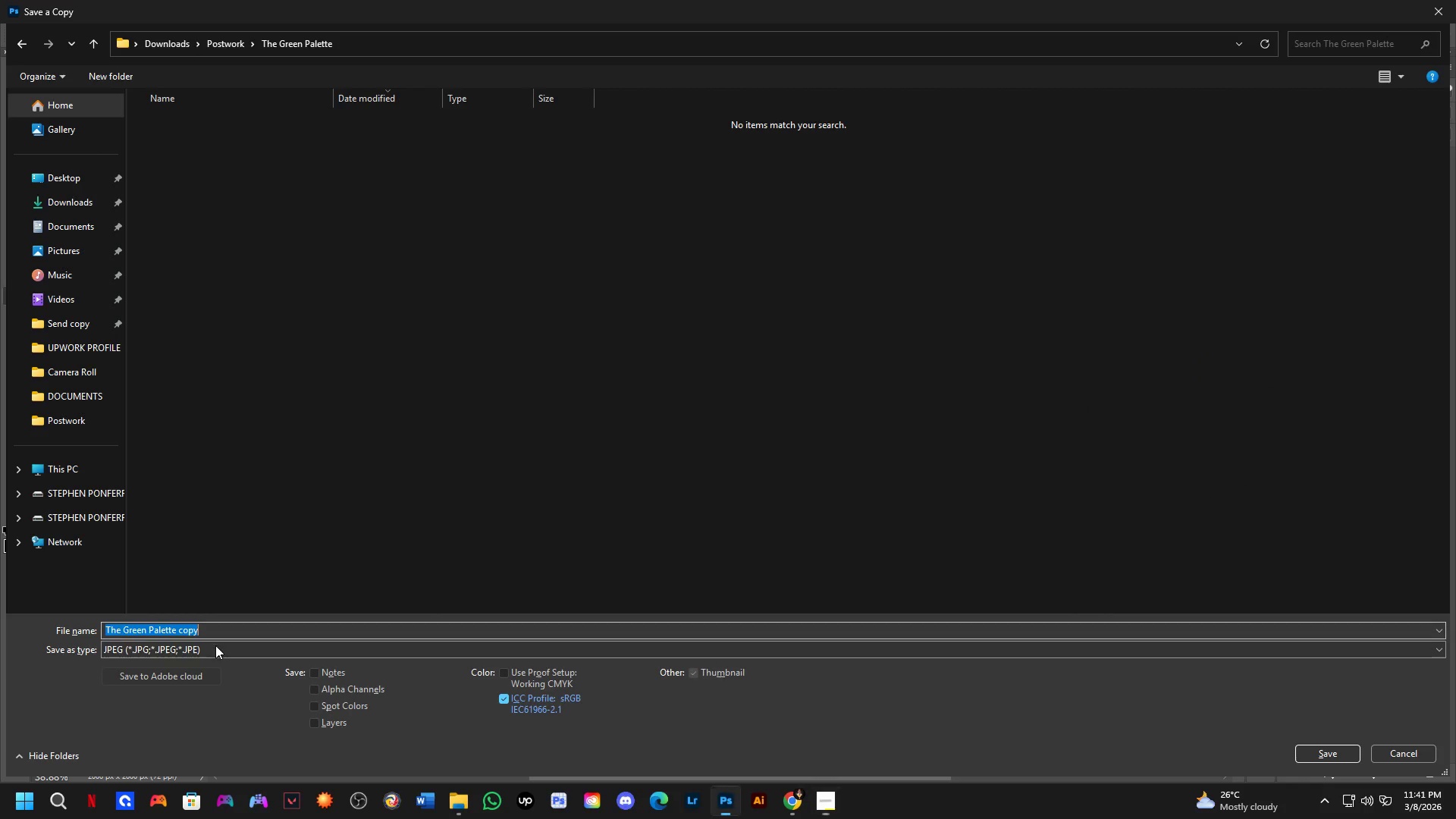 
key(Control+V)
 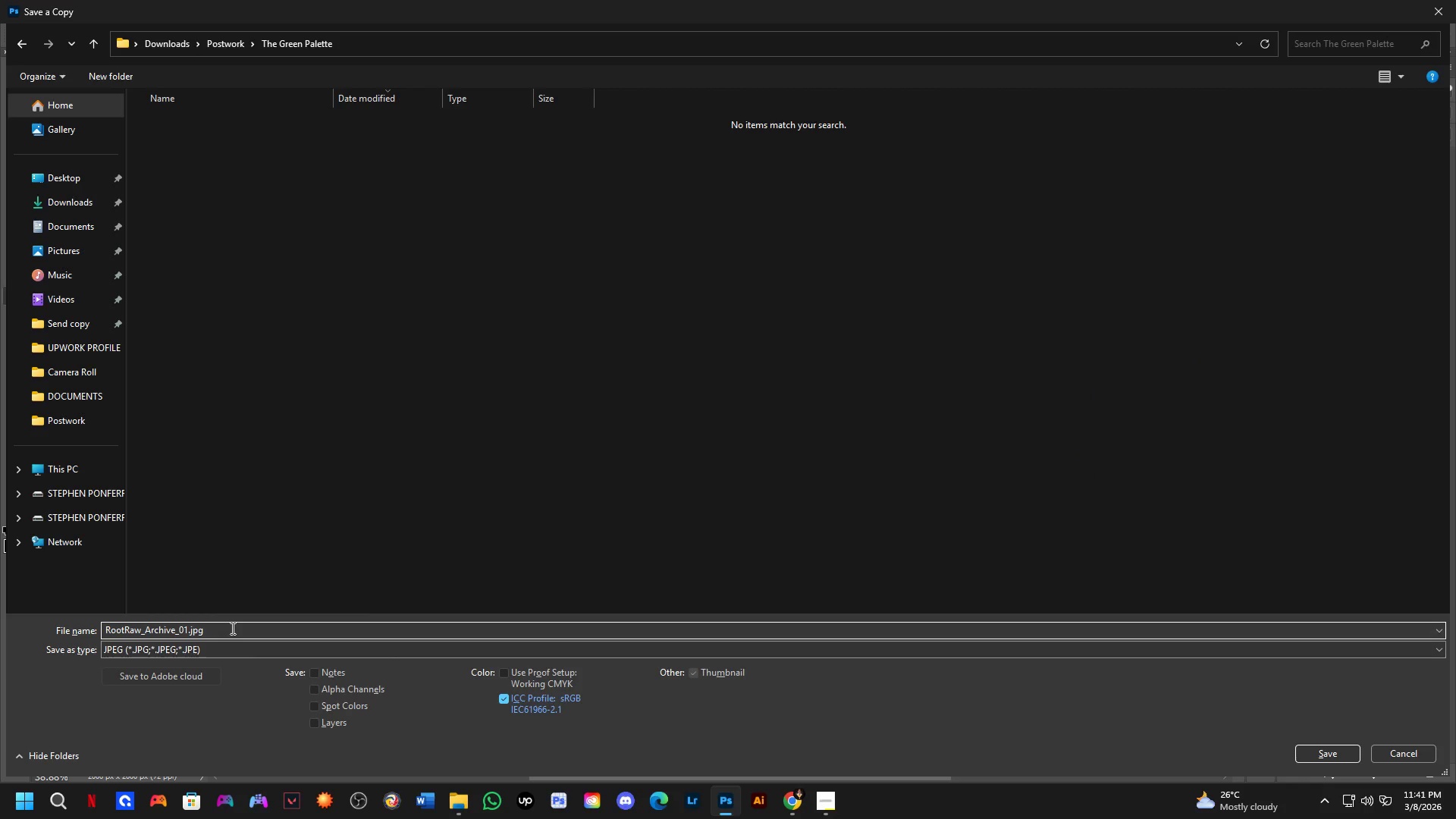 
key(Backspace)
 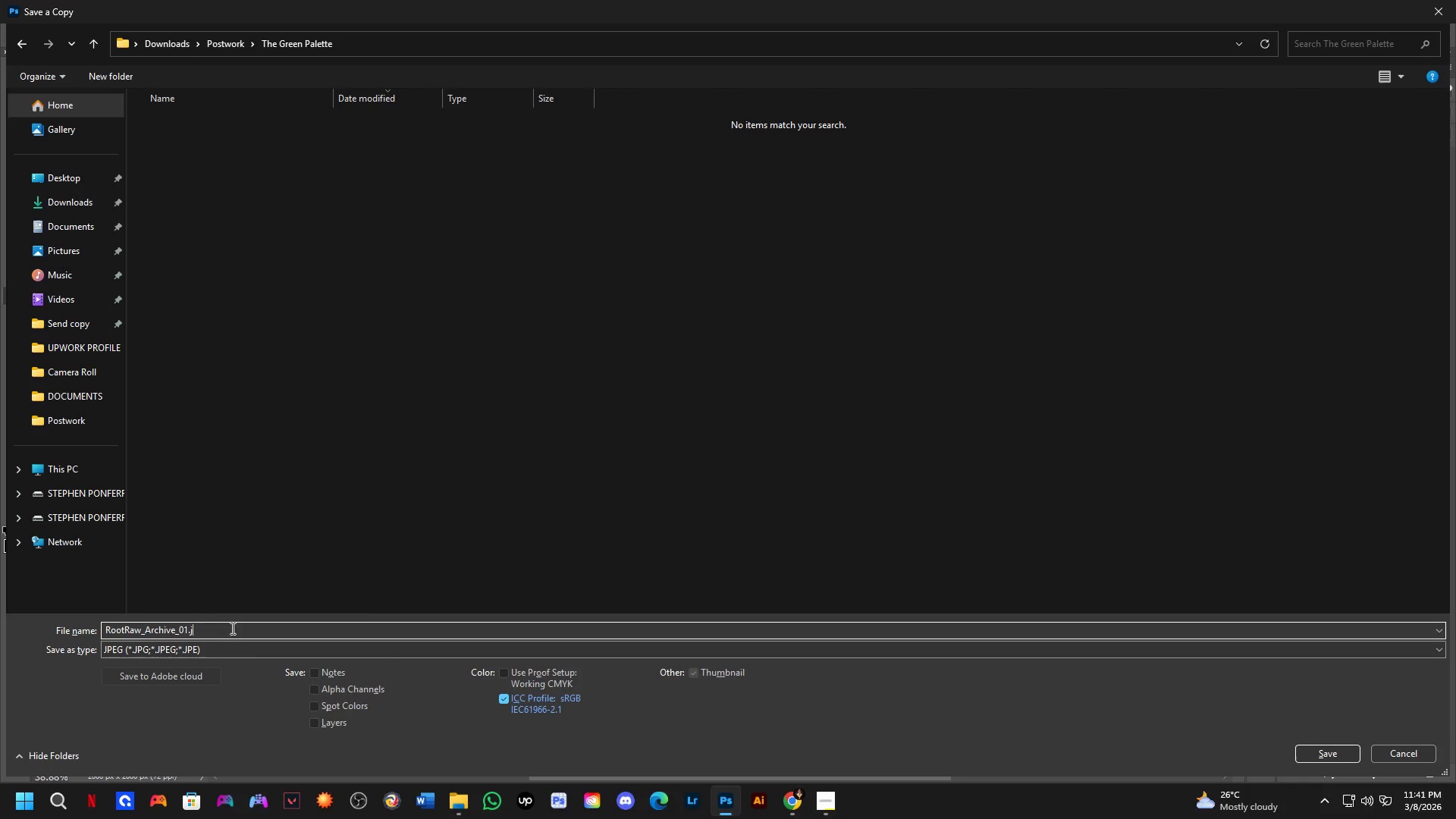 
key(Backspace)
 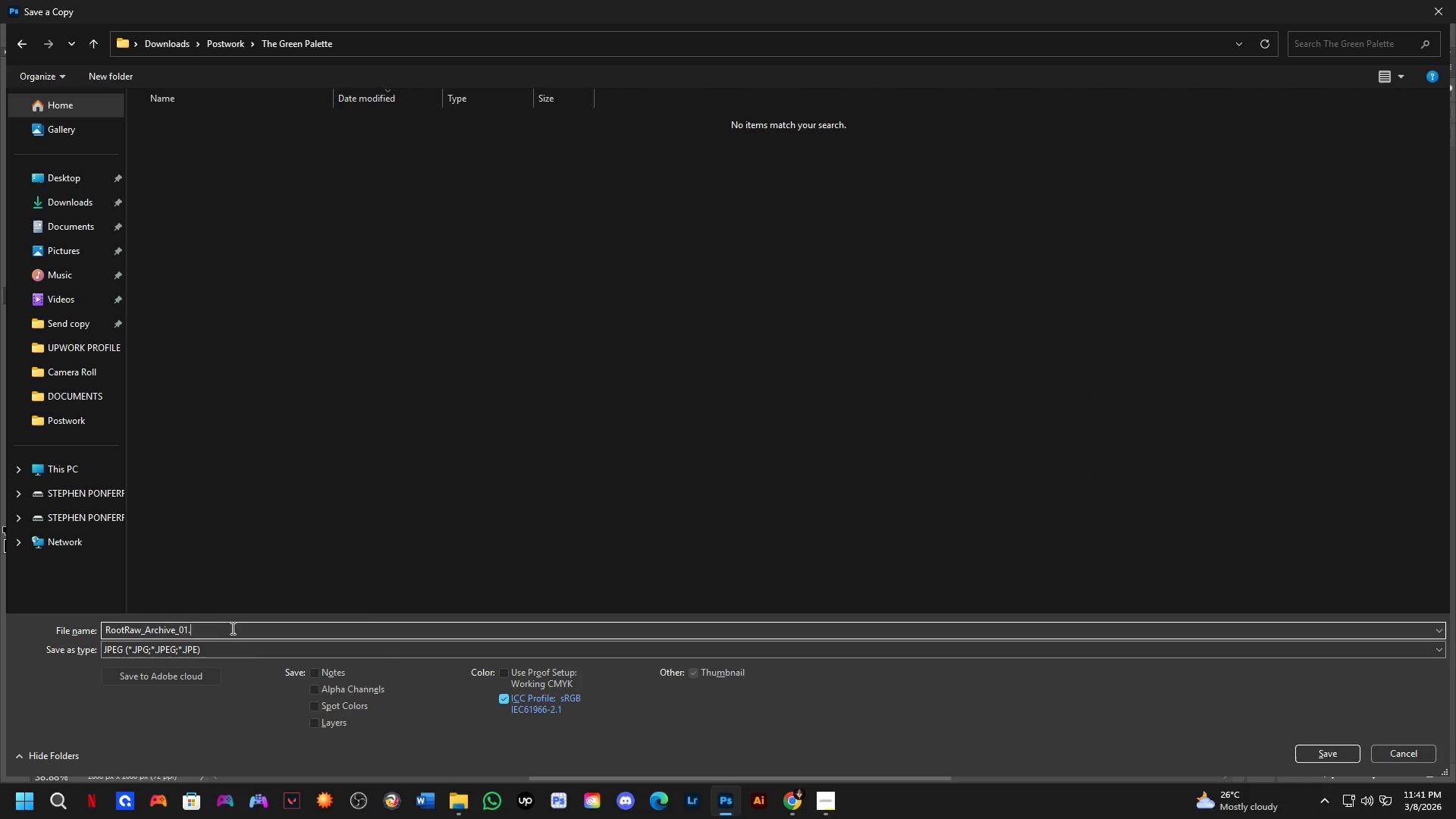 
key(Backspace)
 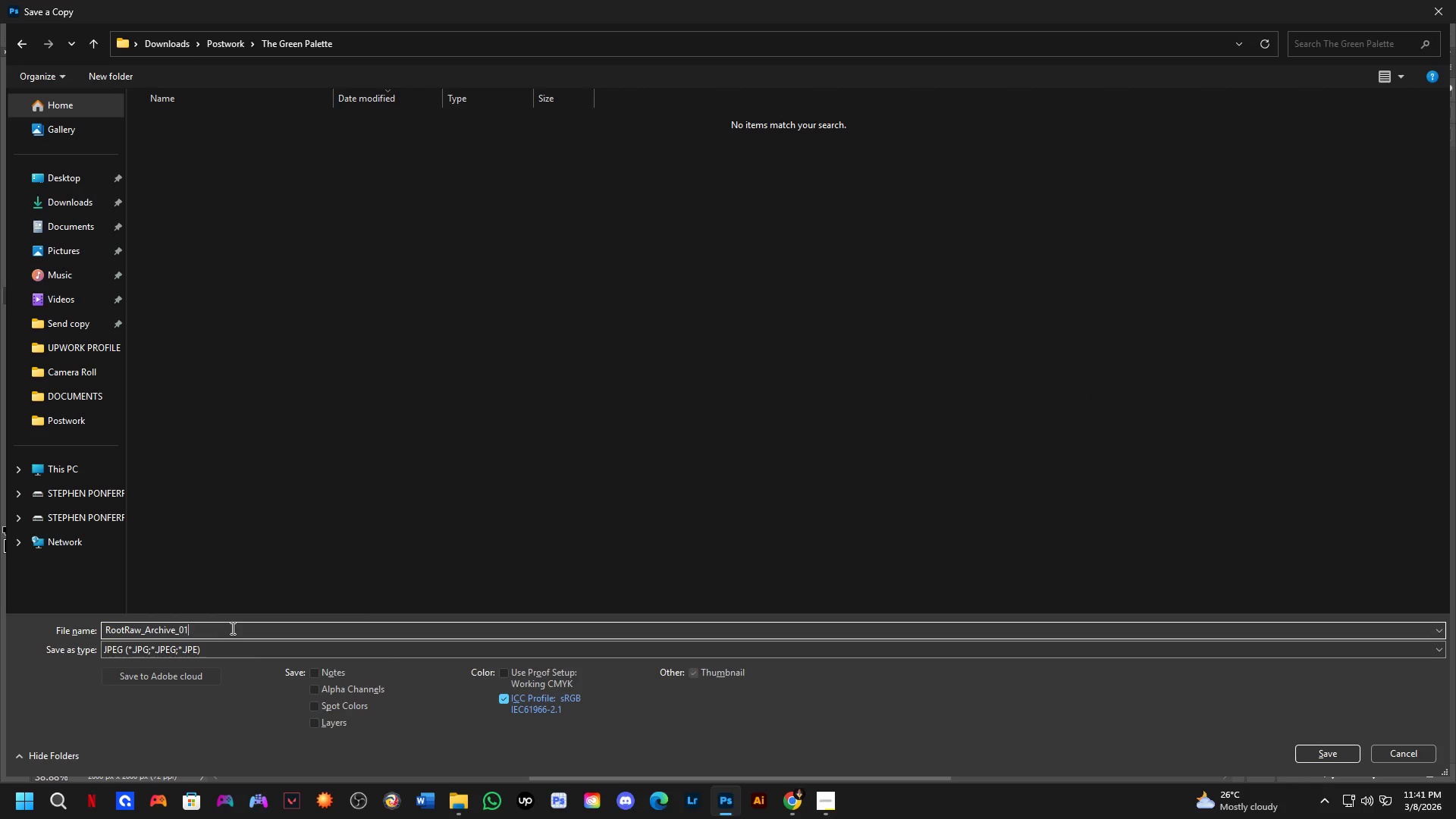 
key(Backspace)
 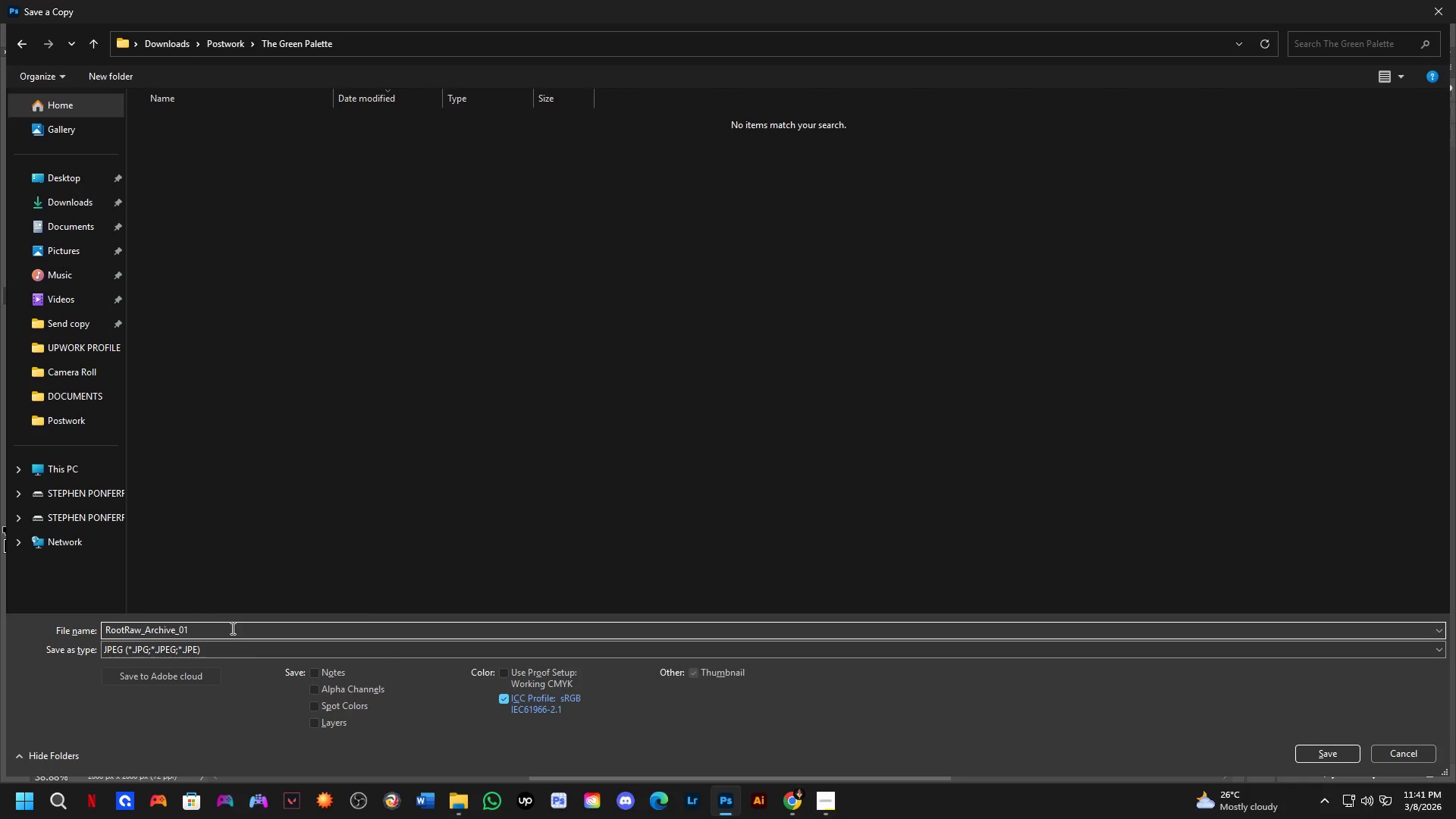 
key(NumpadEnter)
 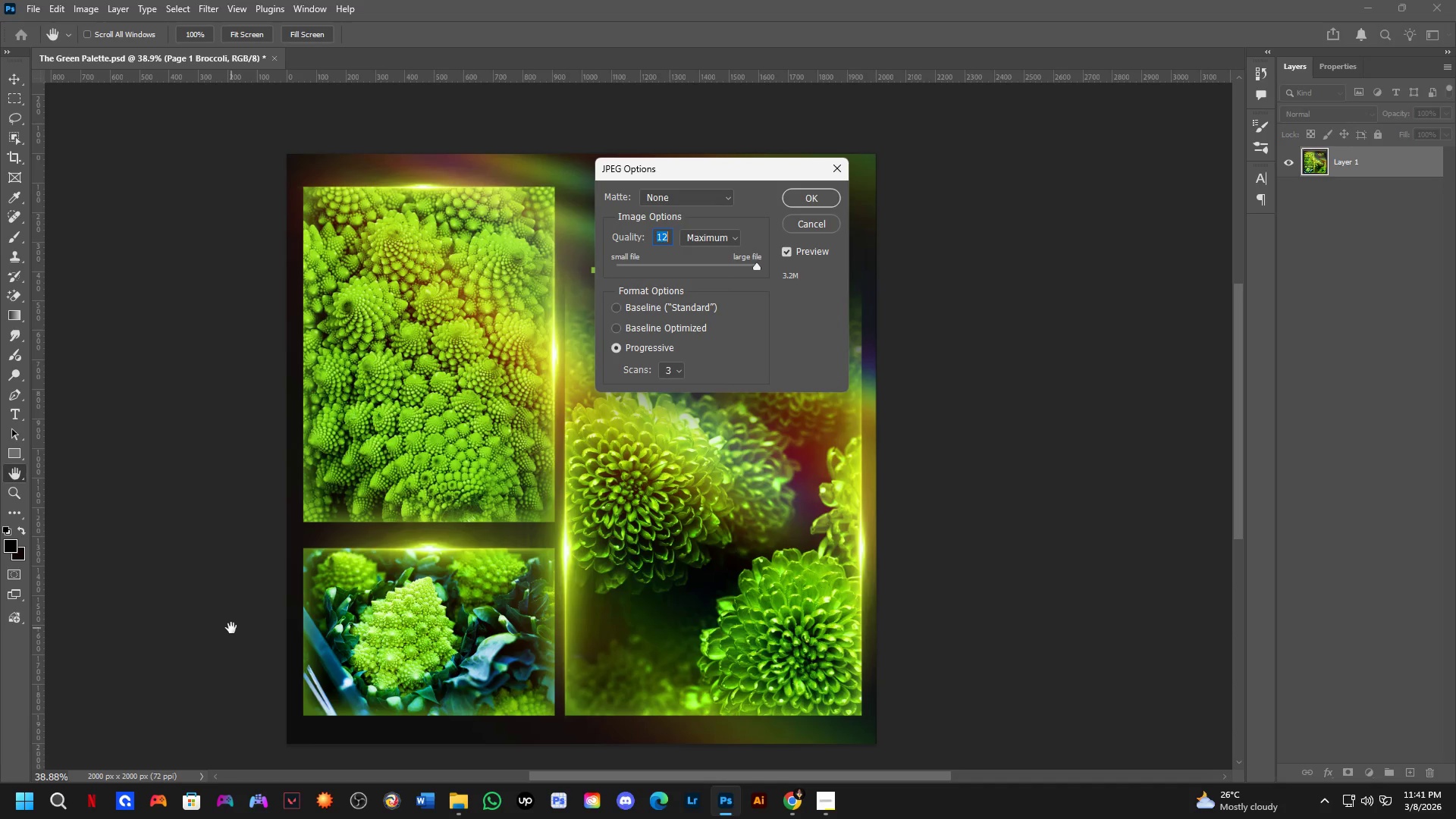 
key(NumpadEnter)
 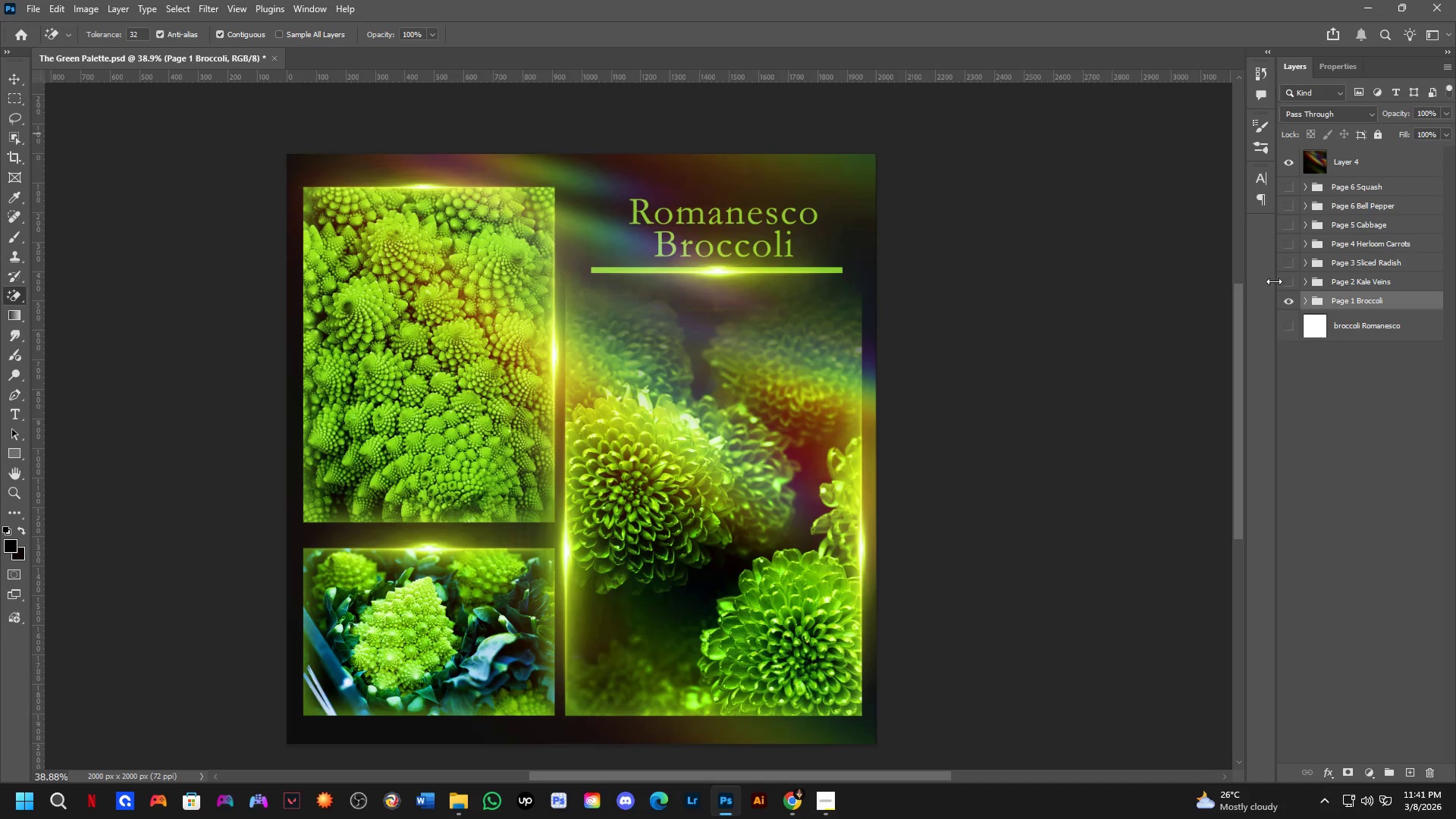 
left_click([1283, 287])
 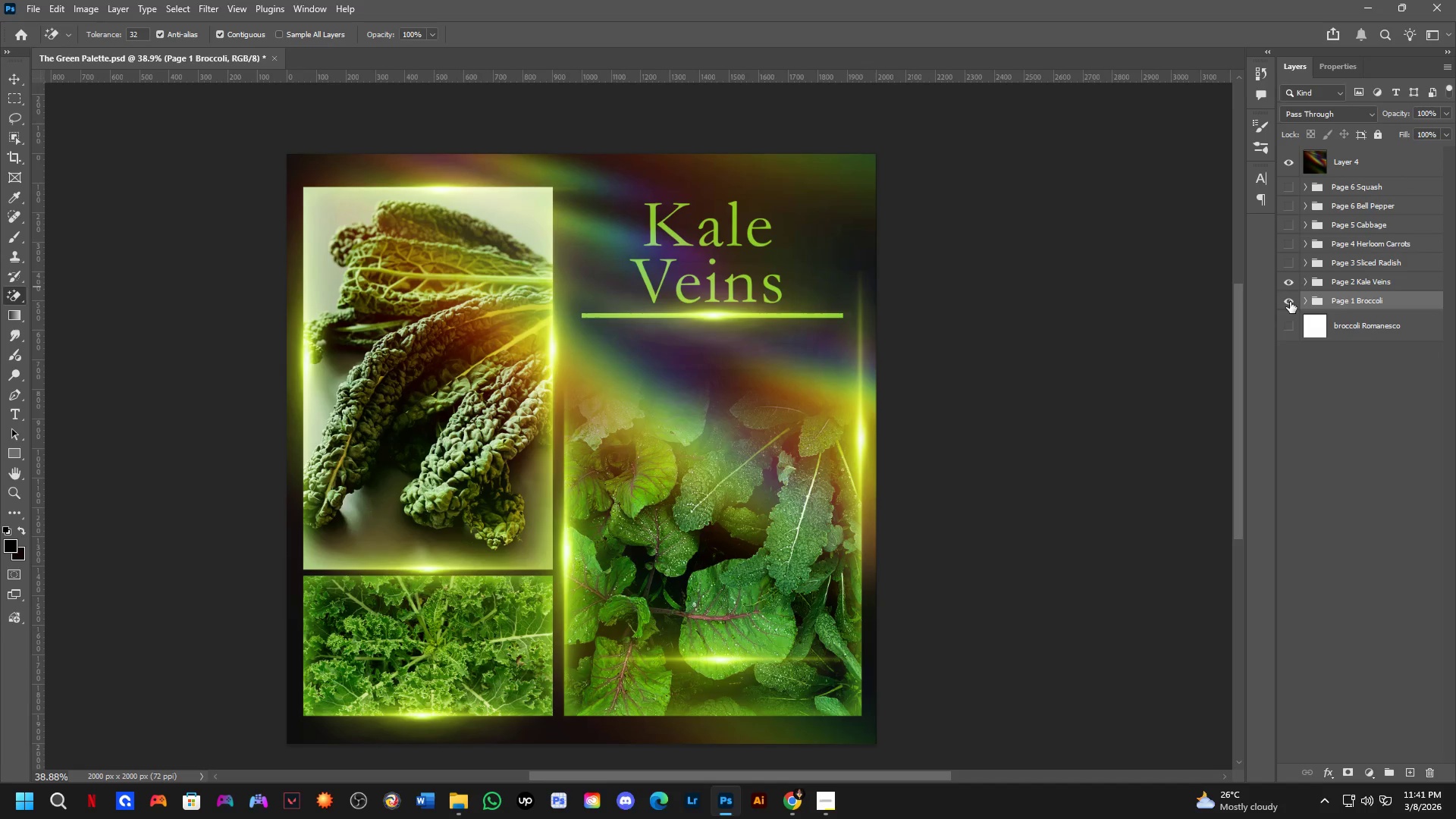 
left_click([1290, 302])
 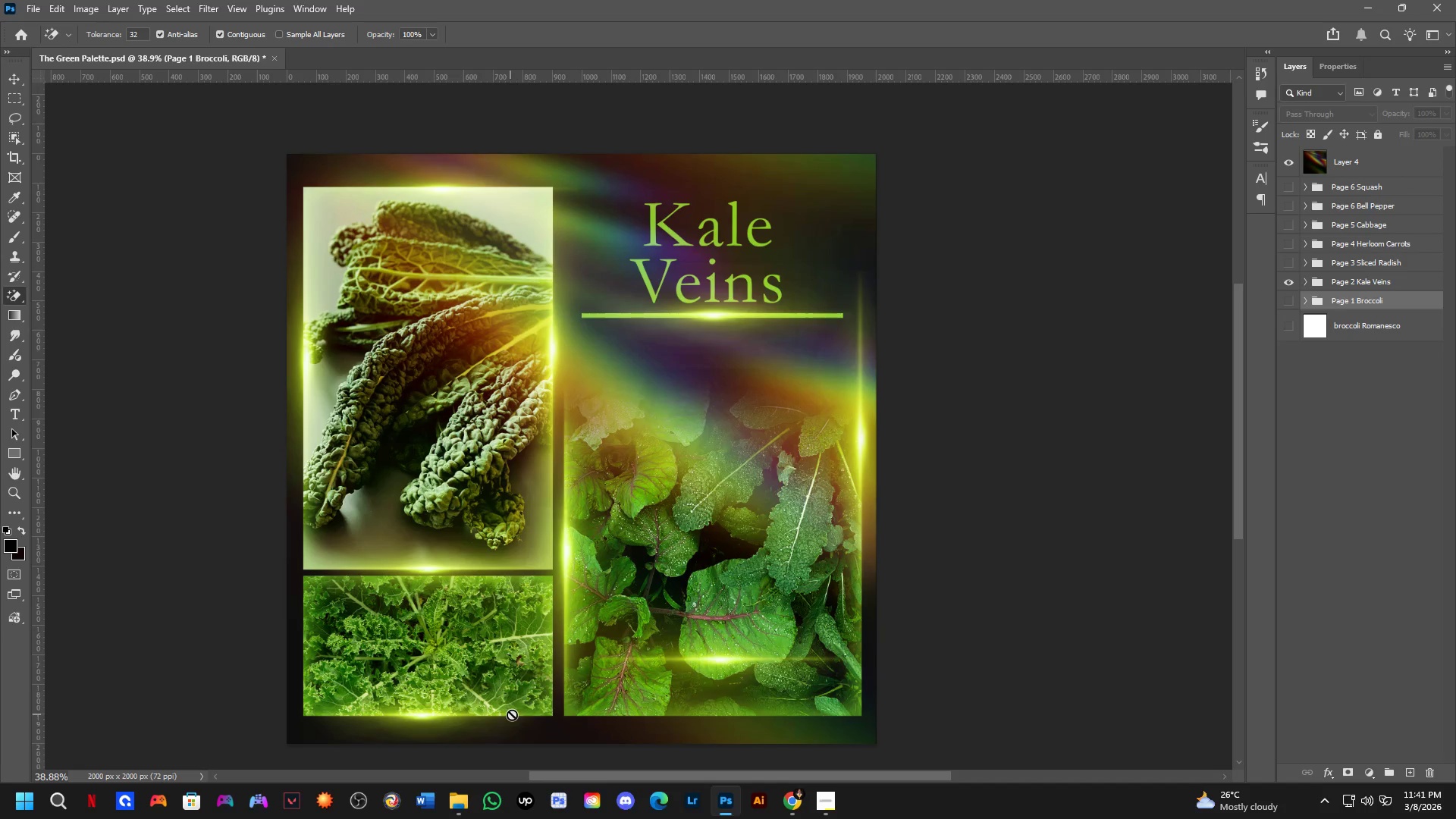 
scroll: coordinate [582, 644], scroll_direction: up, amount: 3.0
 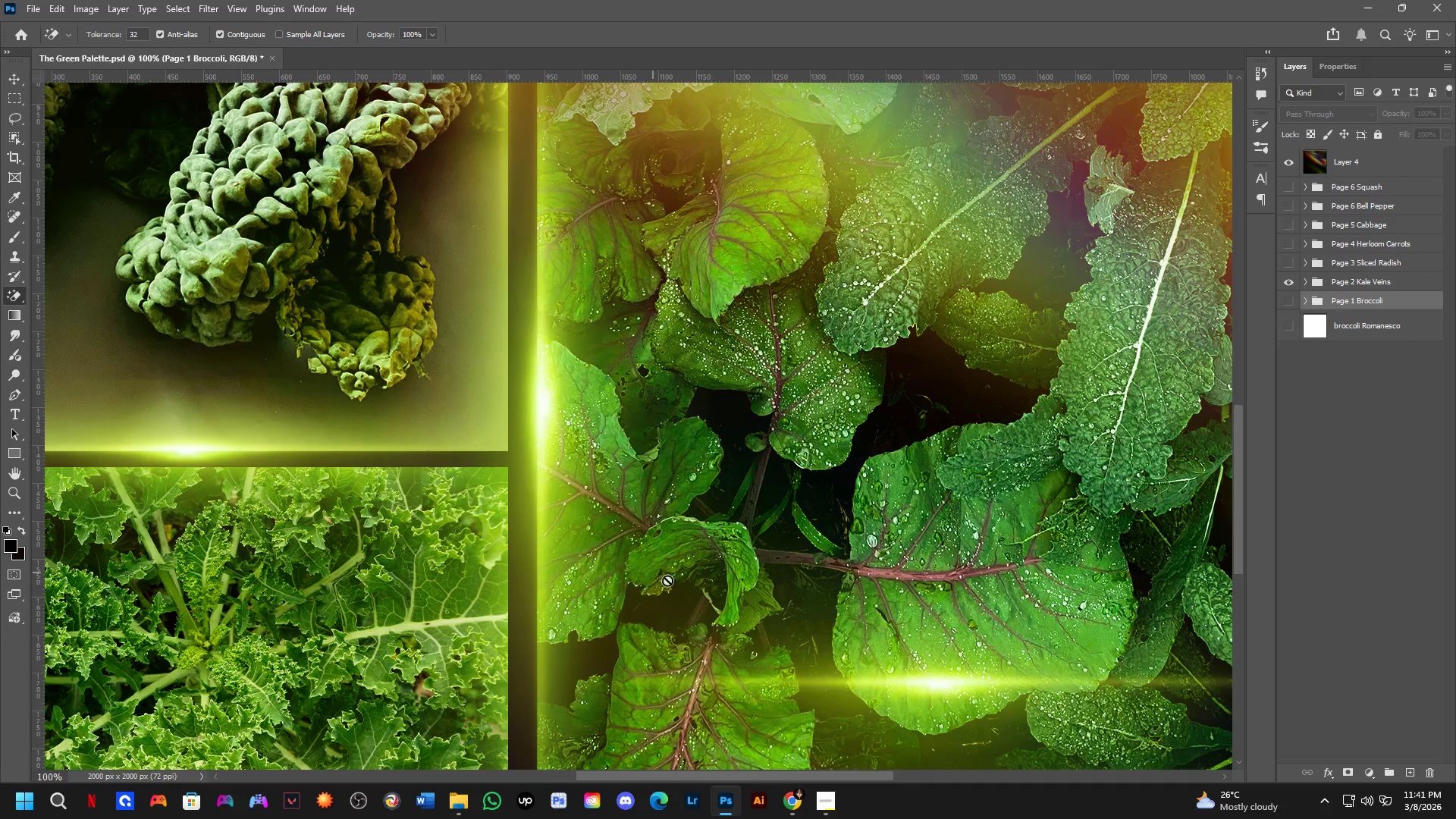 
key(Shift+ShiftLeft)
 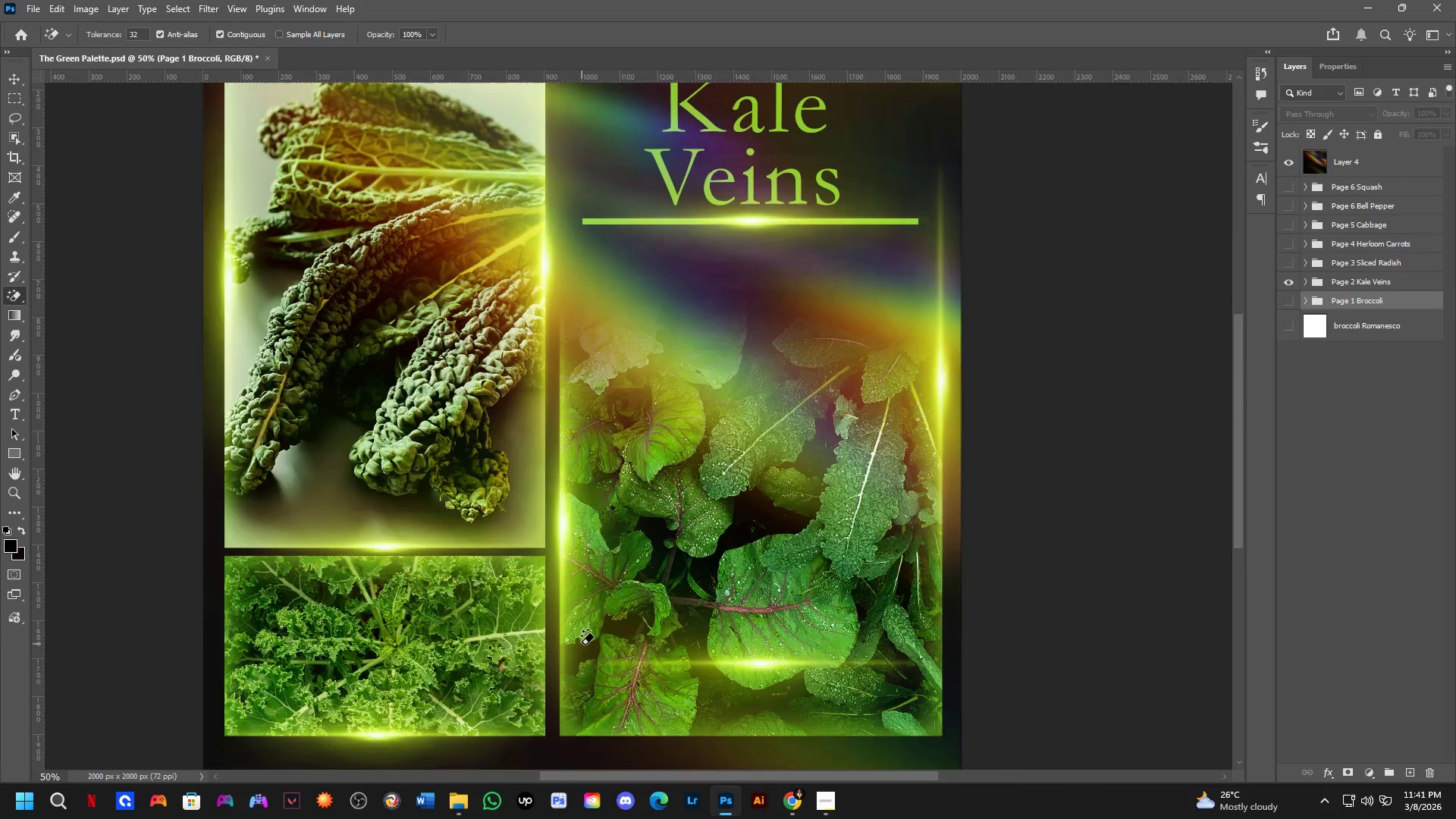 
hold_key(key=Space, duration=0.64)
 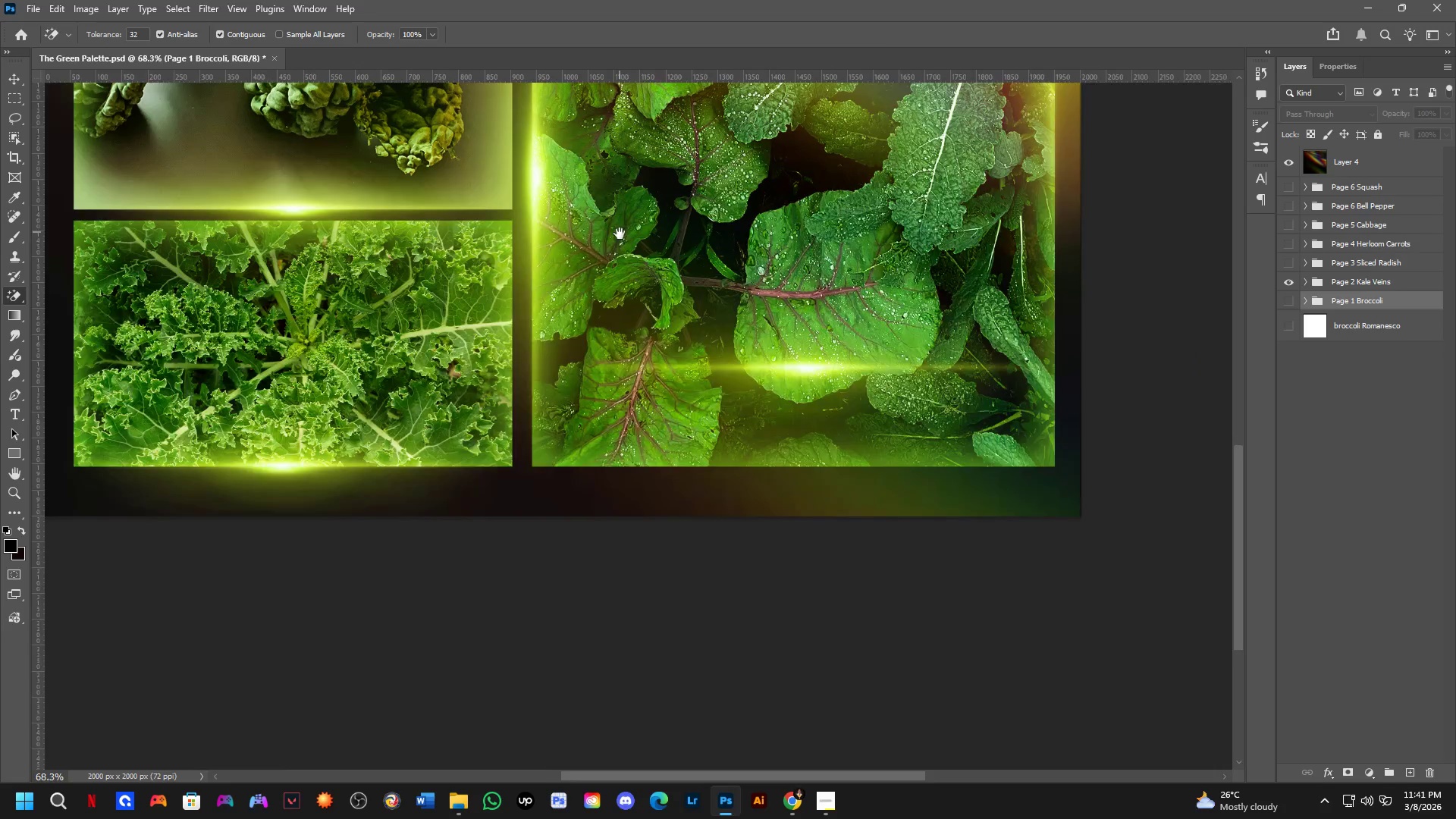 
left_click_drag(start_coordinate=[749, 608], to_coordinate=[677, 311])
 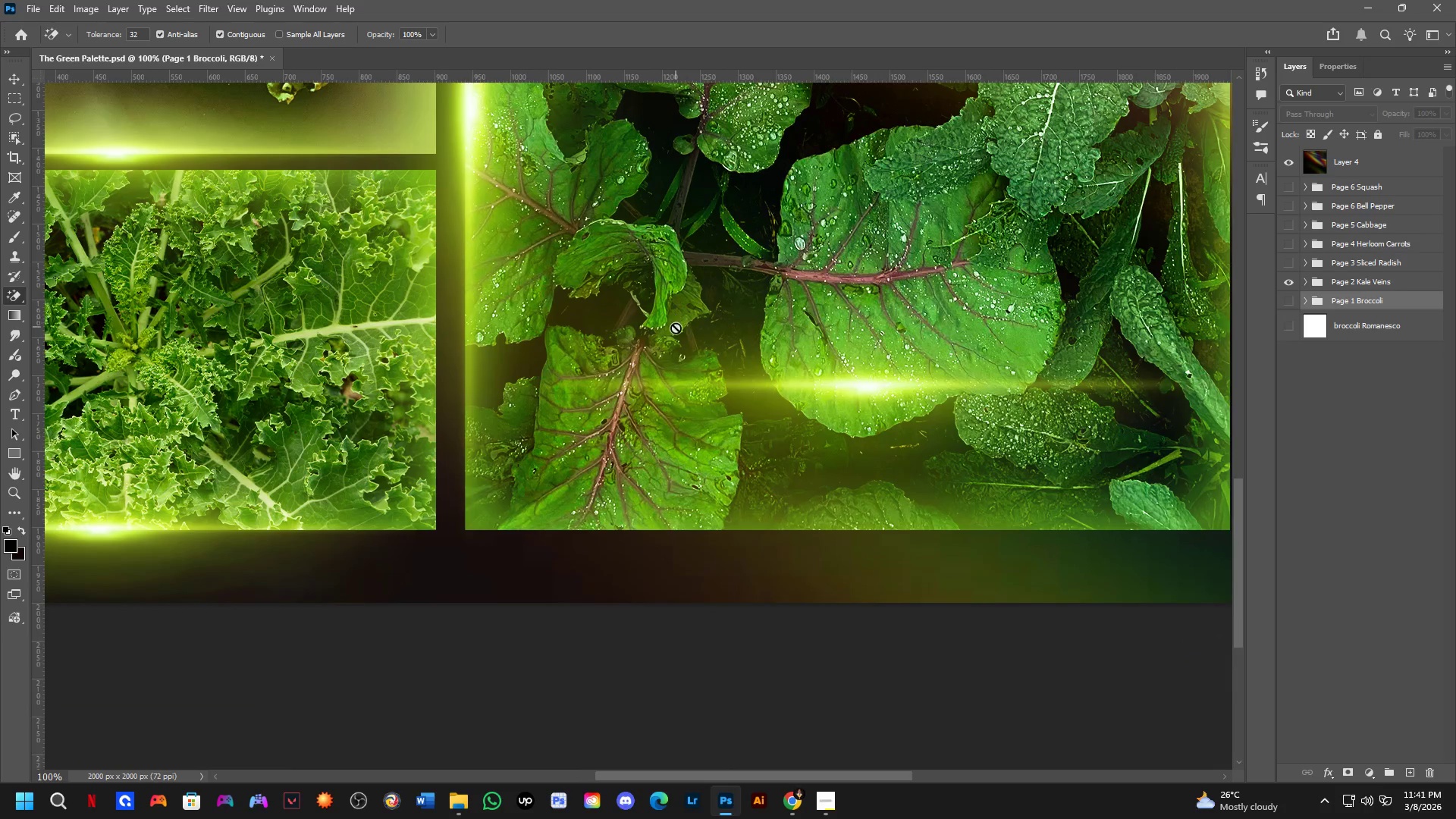 
scroll: coordinate [676, 330], scroll_direction: down, amount: 4.0
 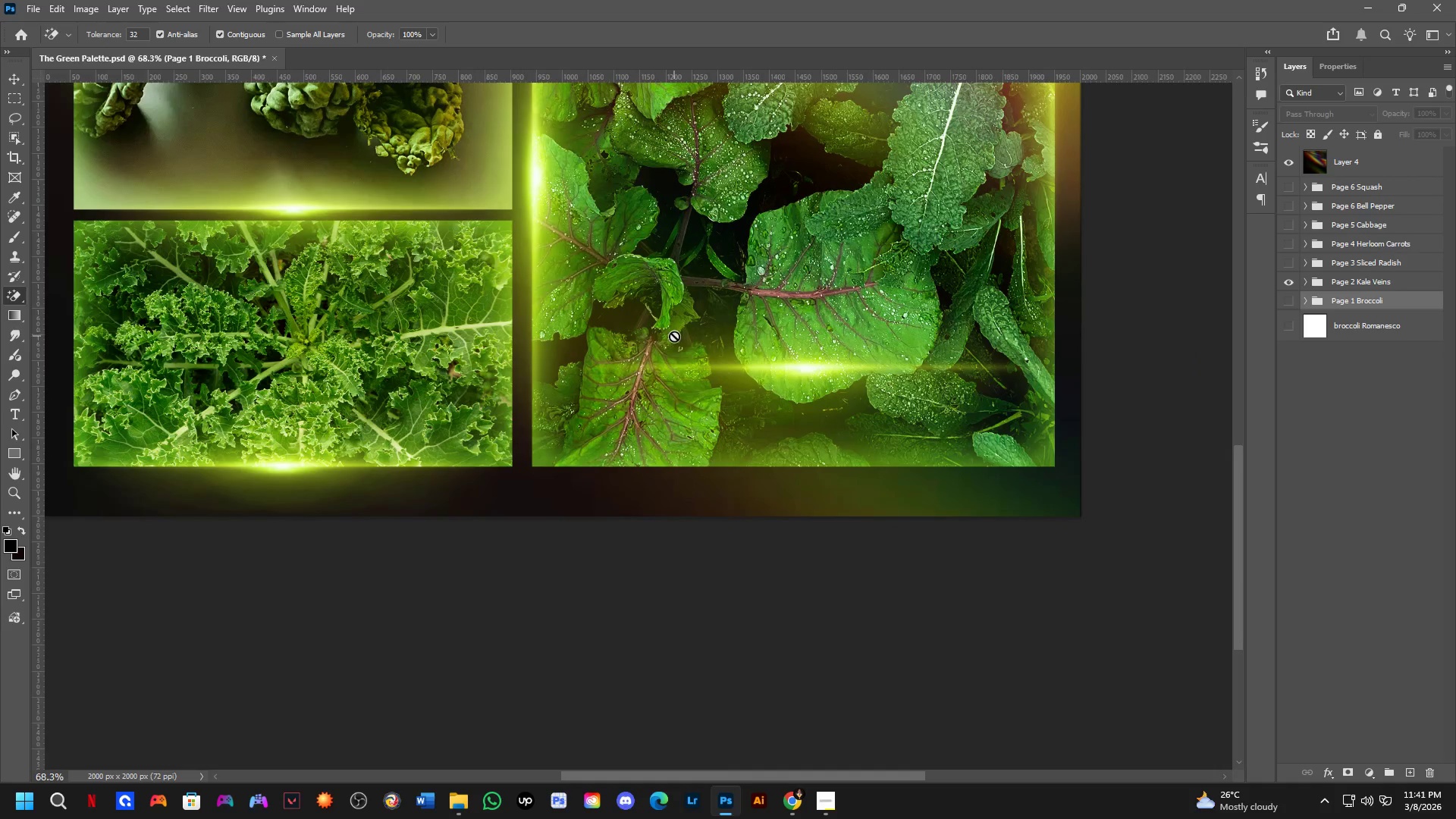 
hold_key(key=Space, duration=0.83)
 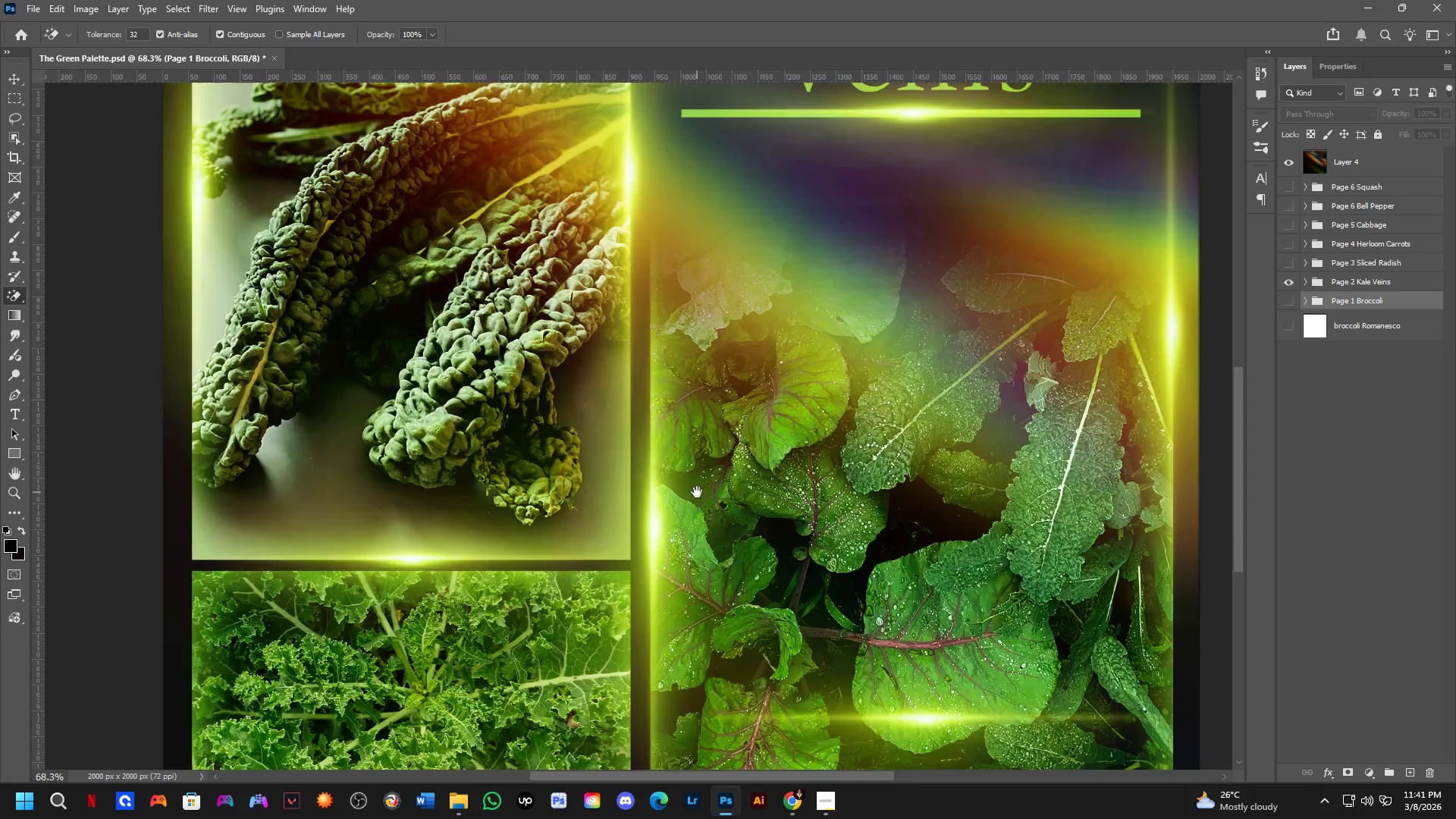 
left_click_drag(start_coordinate=[623, 247], to_coordinate=[726, 508])
 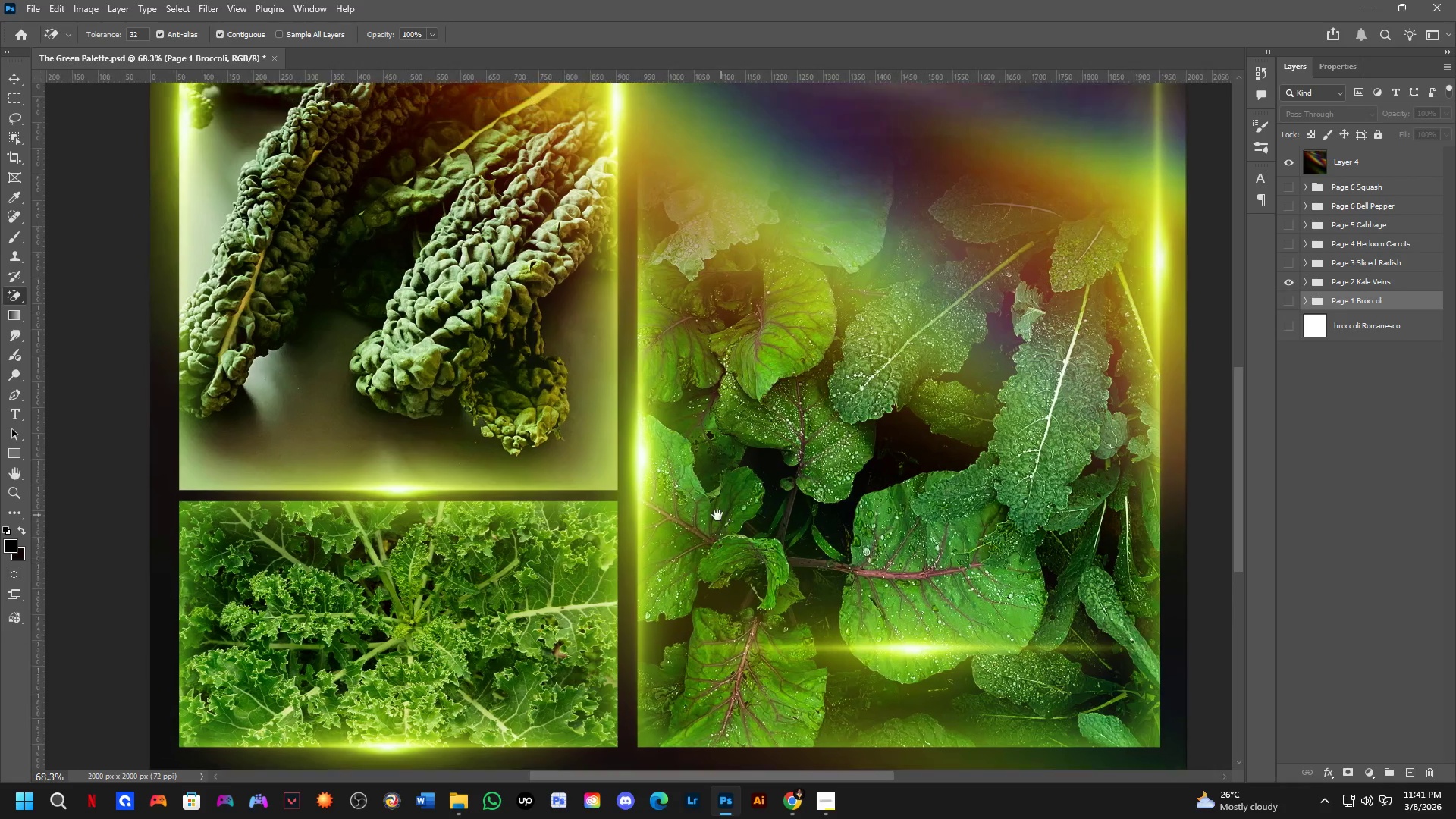 
scroll: coordinate [697, 484], scroll_direction: down, amount: 8.0
 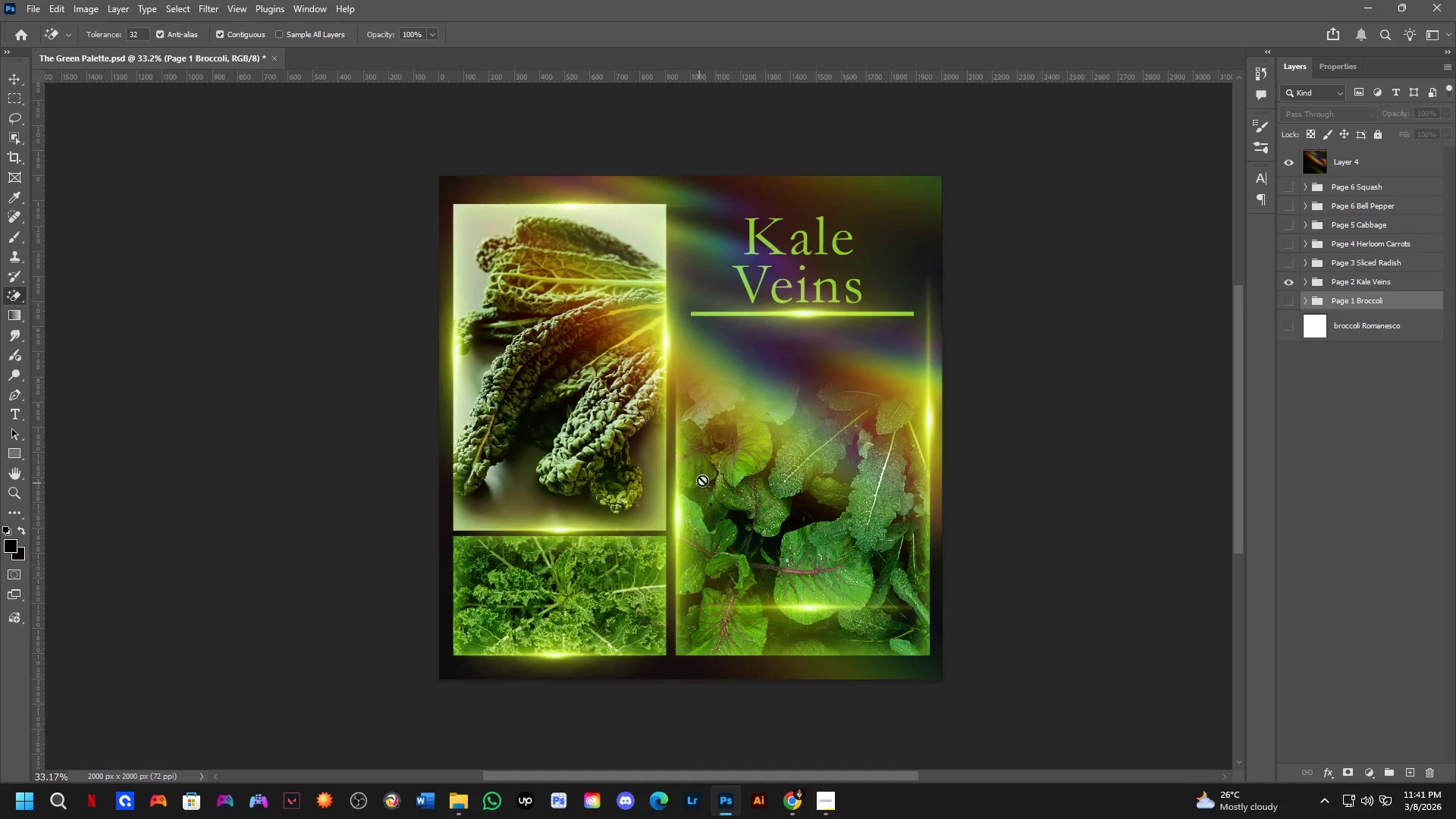 
hold_key(key=Space, duration=0.44)
 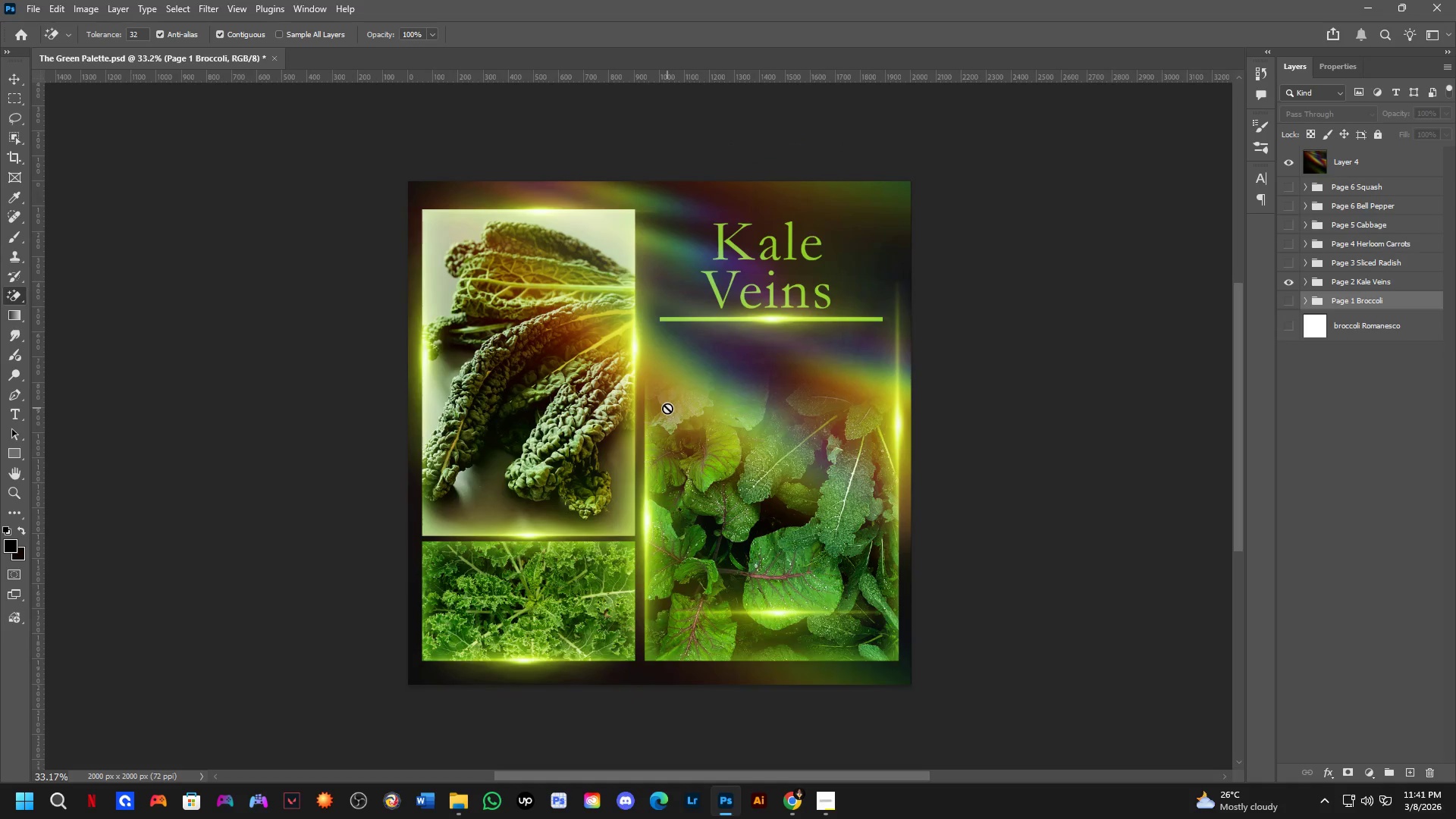 
left_click_drag(start_coordinate=[733, 440], to_coordinate=[701, 445])
 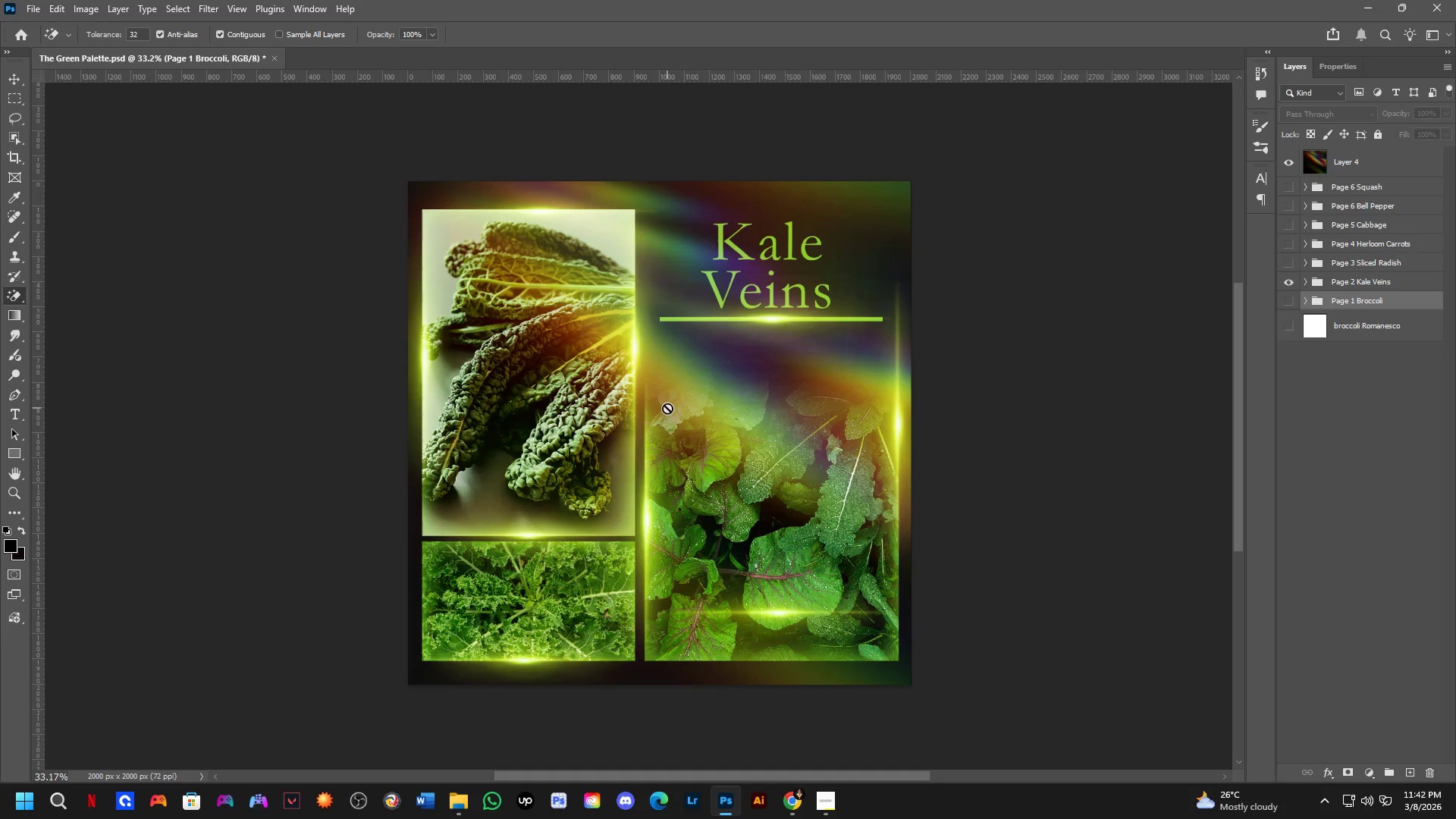 
wait(81.94)
 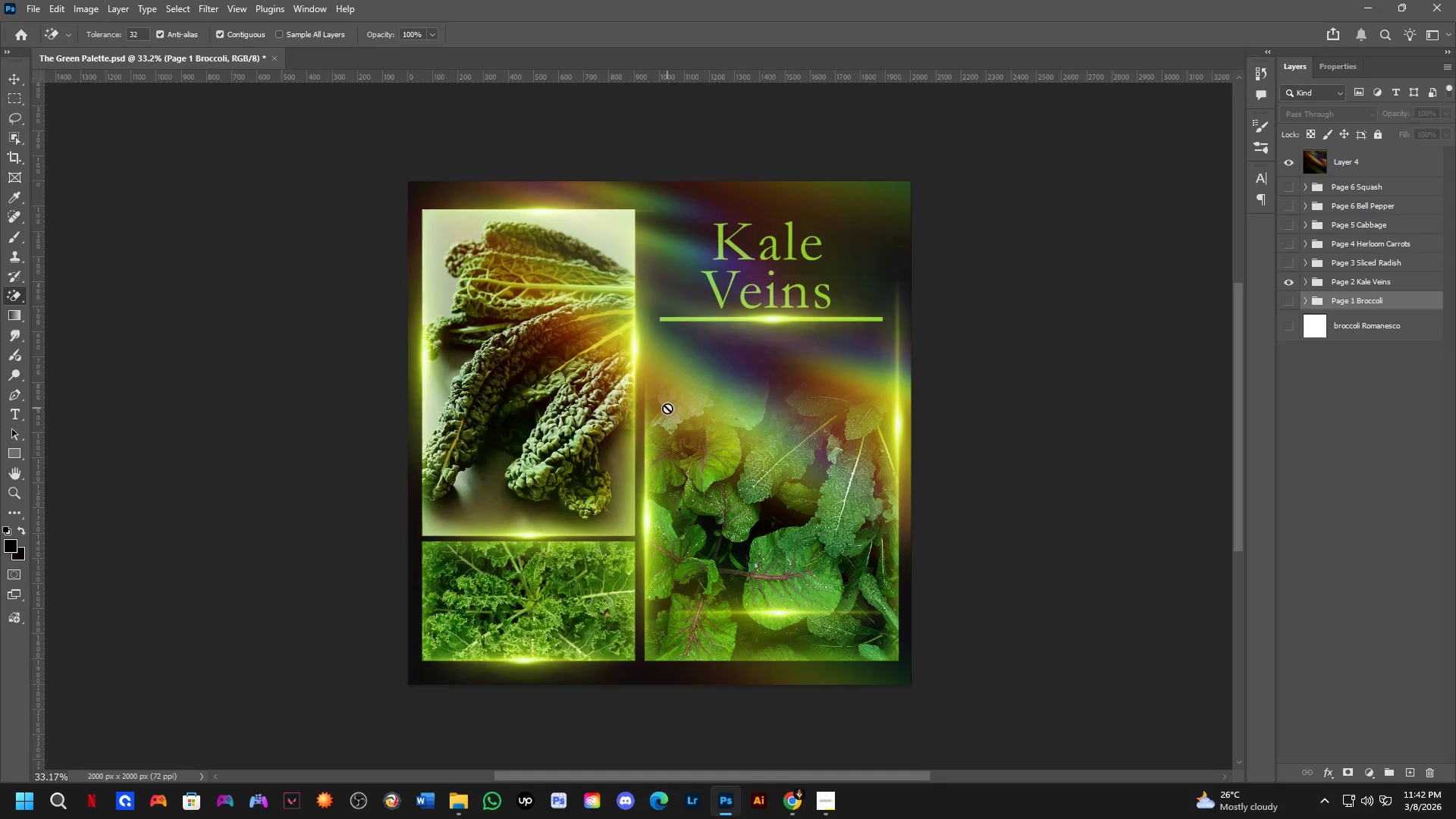 
scroll: coordinate [525, 391], scroll_direction: up, amount: 3.0
 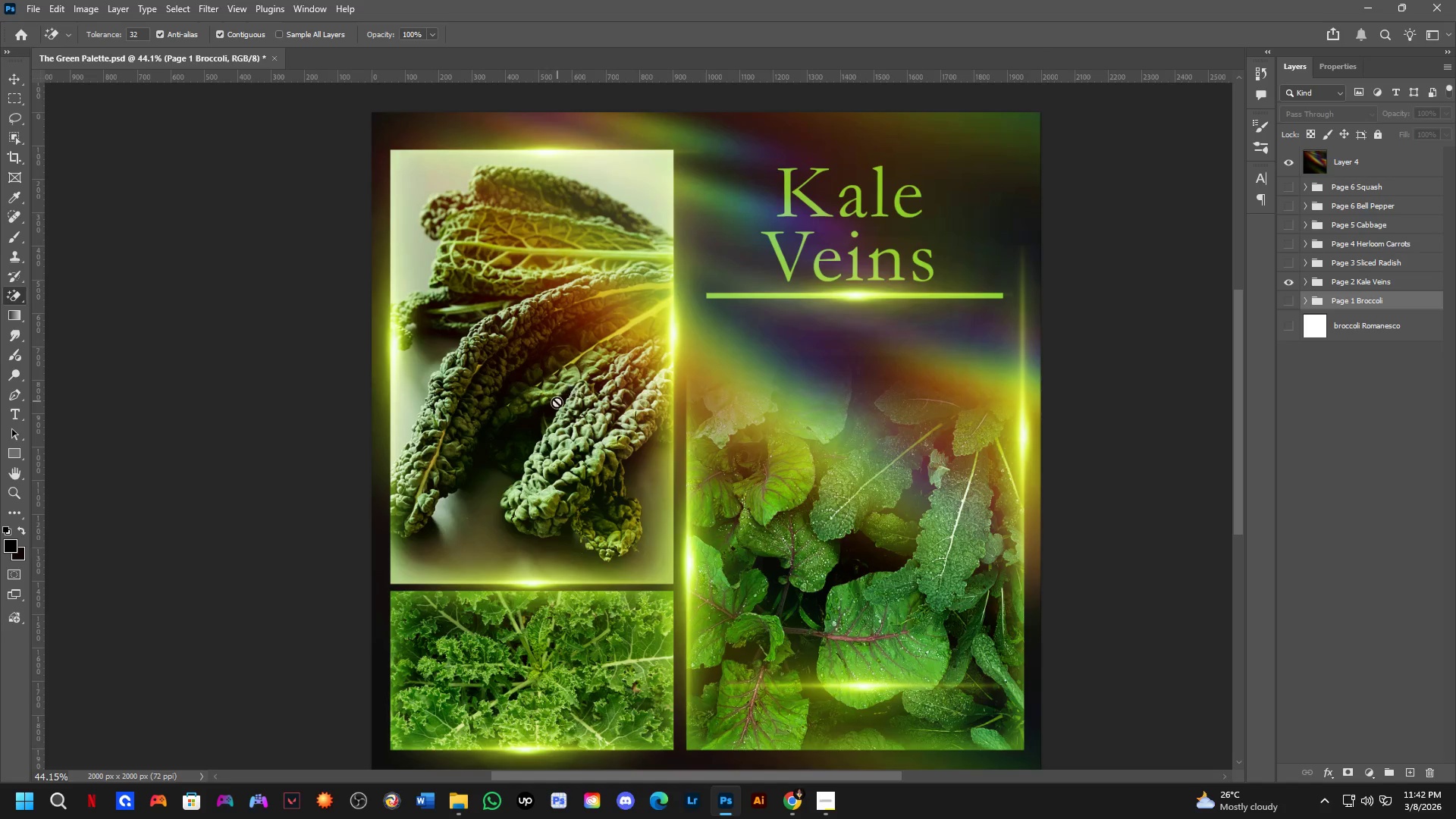 
hold_key(key=Space, duration=0.62)
 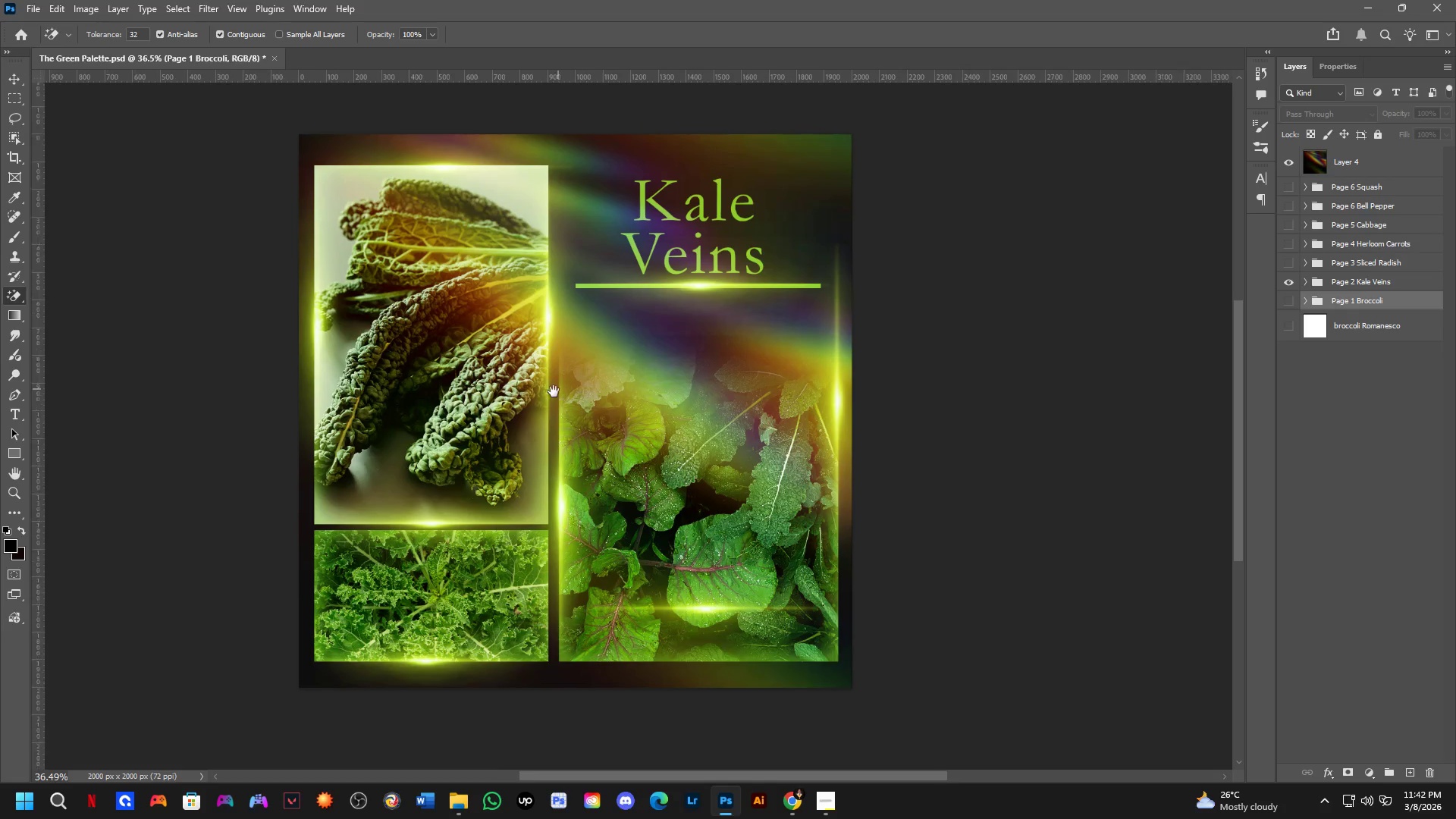 
left_click_drag(start_coordinate=[601, 404], to_coordinate=[516, 359])
 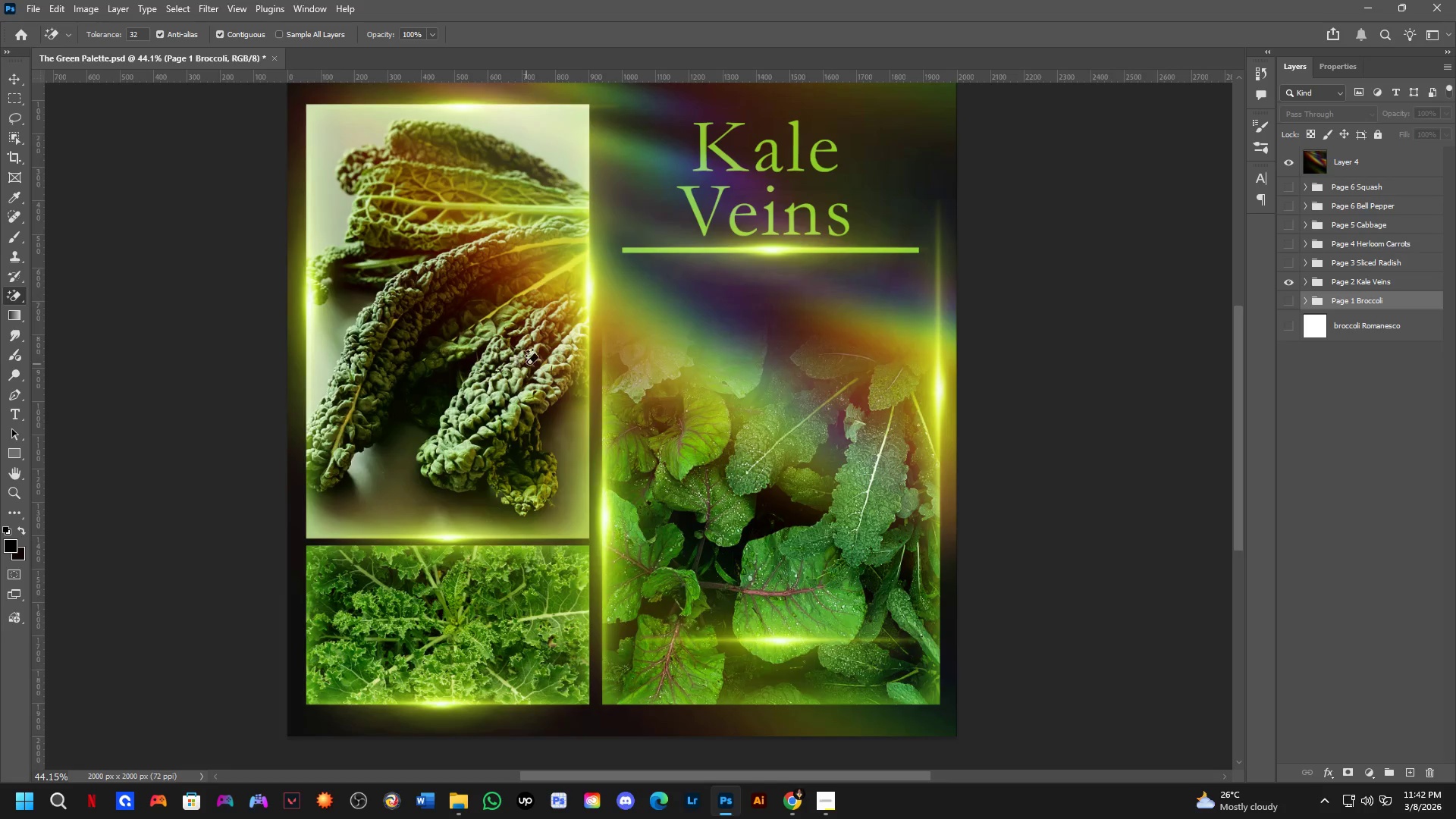 
scroll: coordinate [527, 369], scroll_direction: down, amount: 2.0
 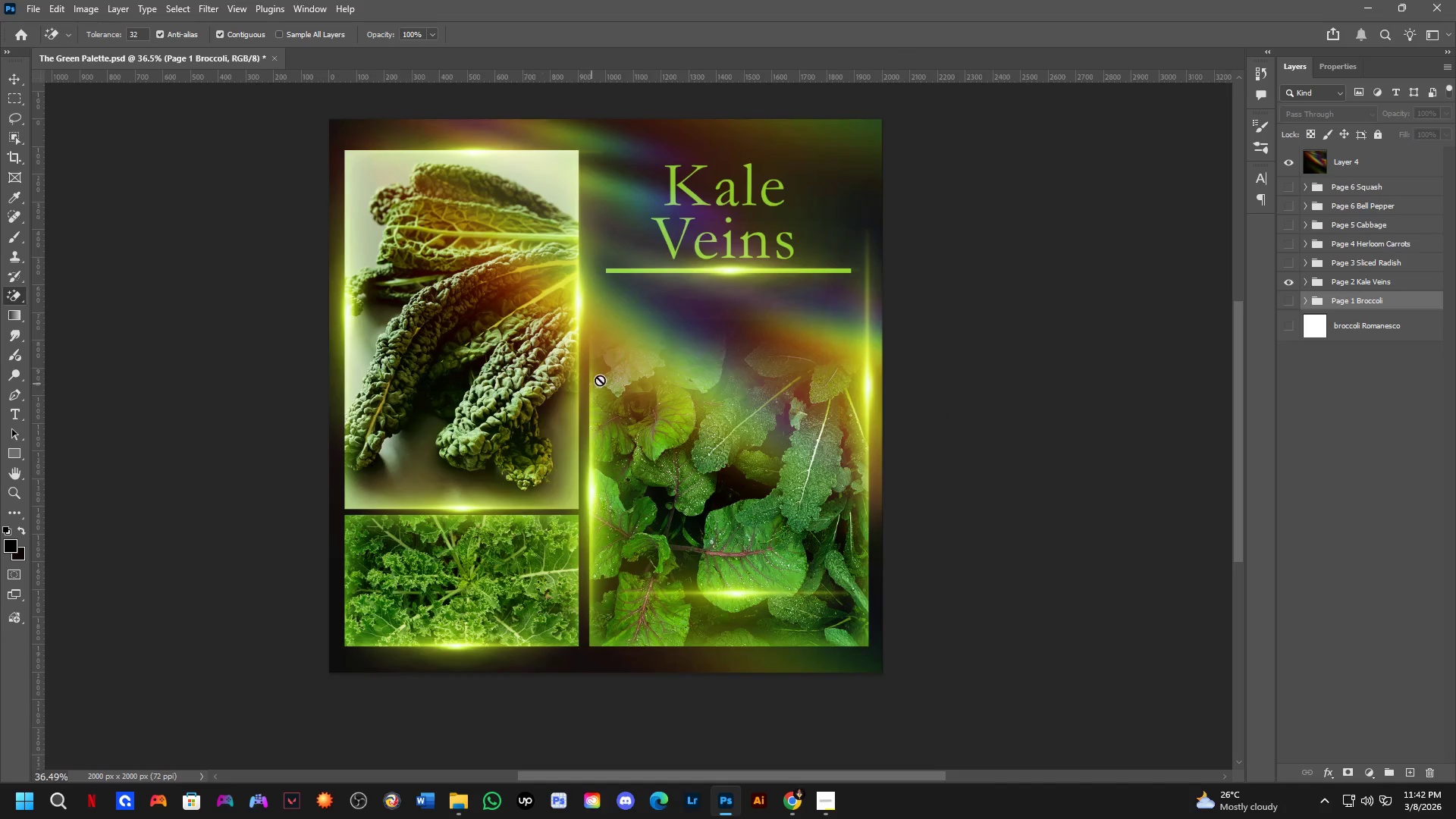 
hold_key(key=Space, duration=1.52)
 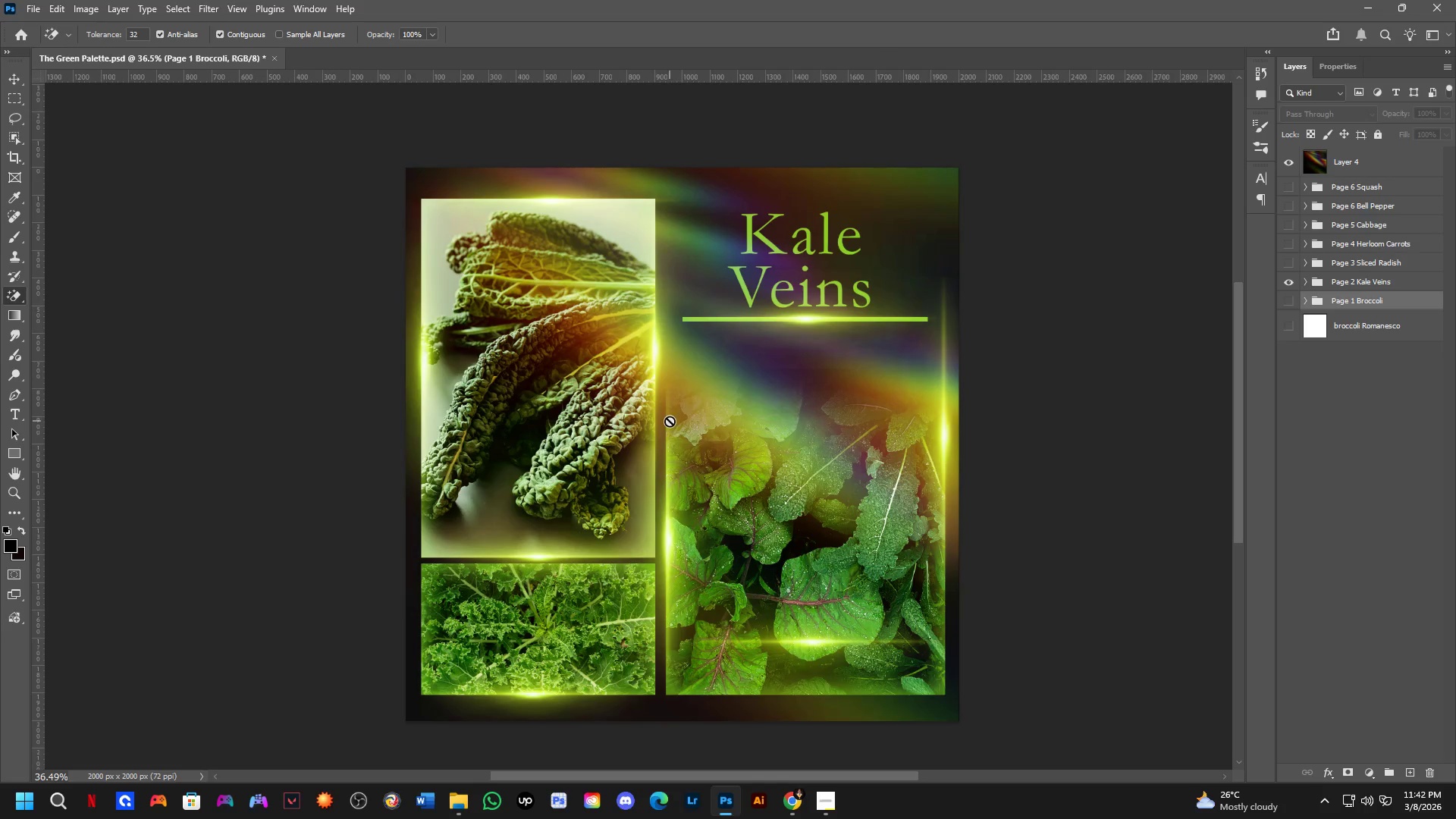 
left_click_drag(start_coordinate=[591, 372], to_coordinate=[667, 421])
 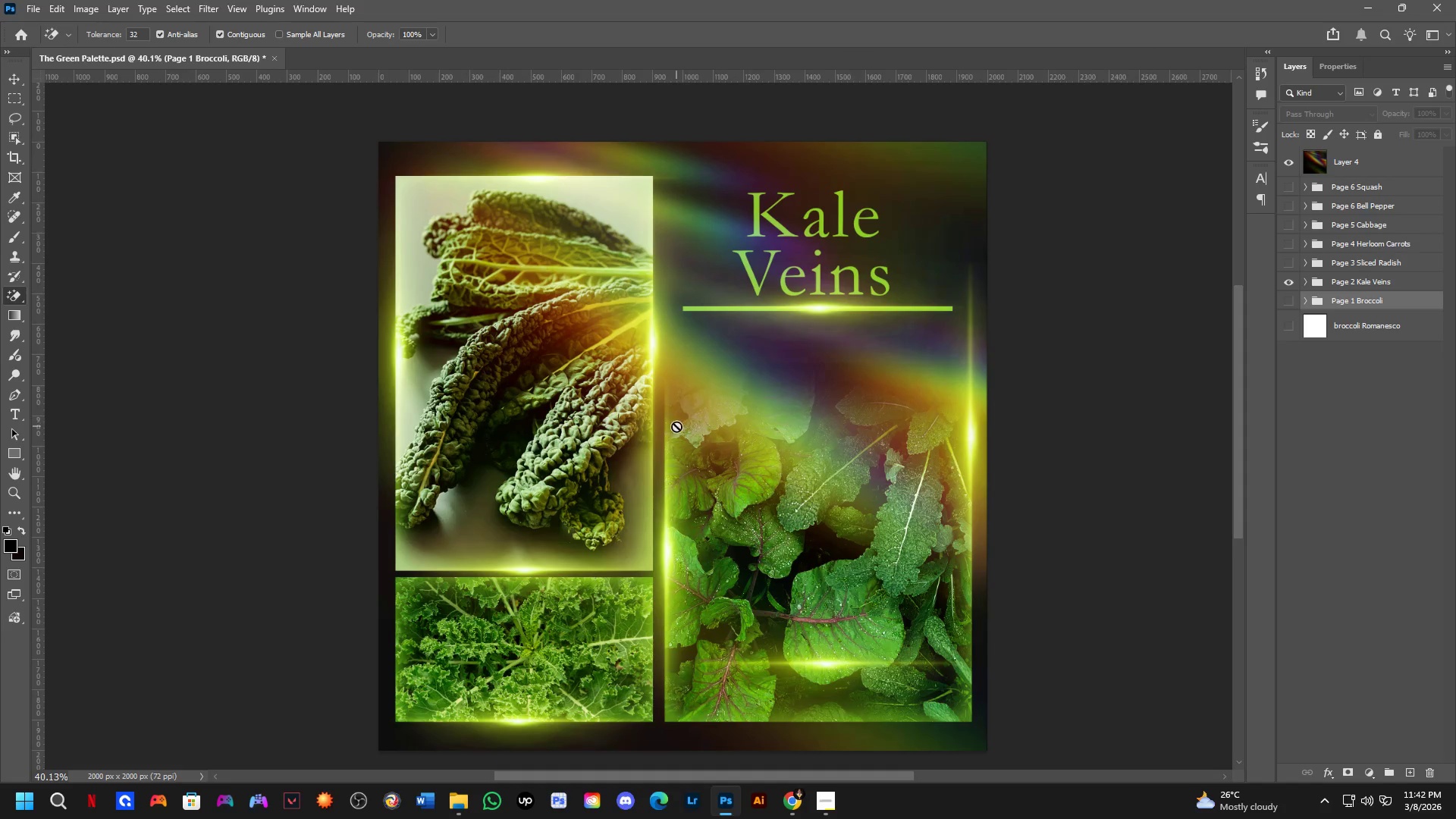 
hold_key(key=Space, duration=0.47)
 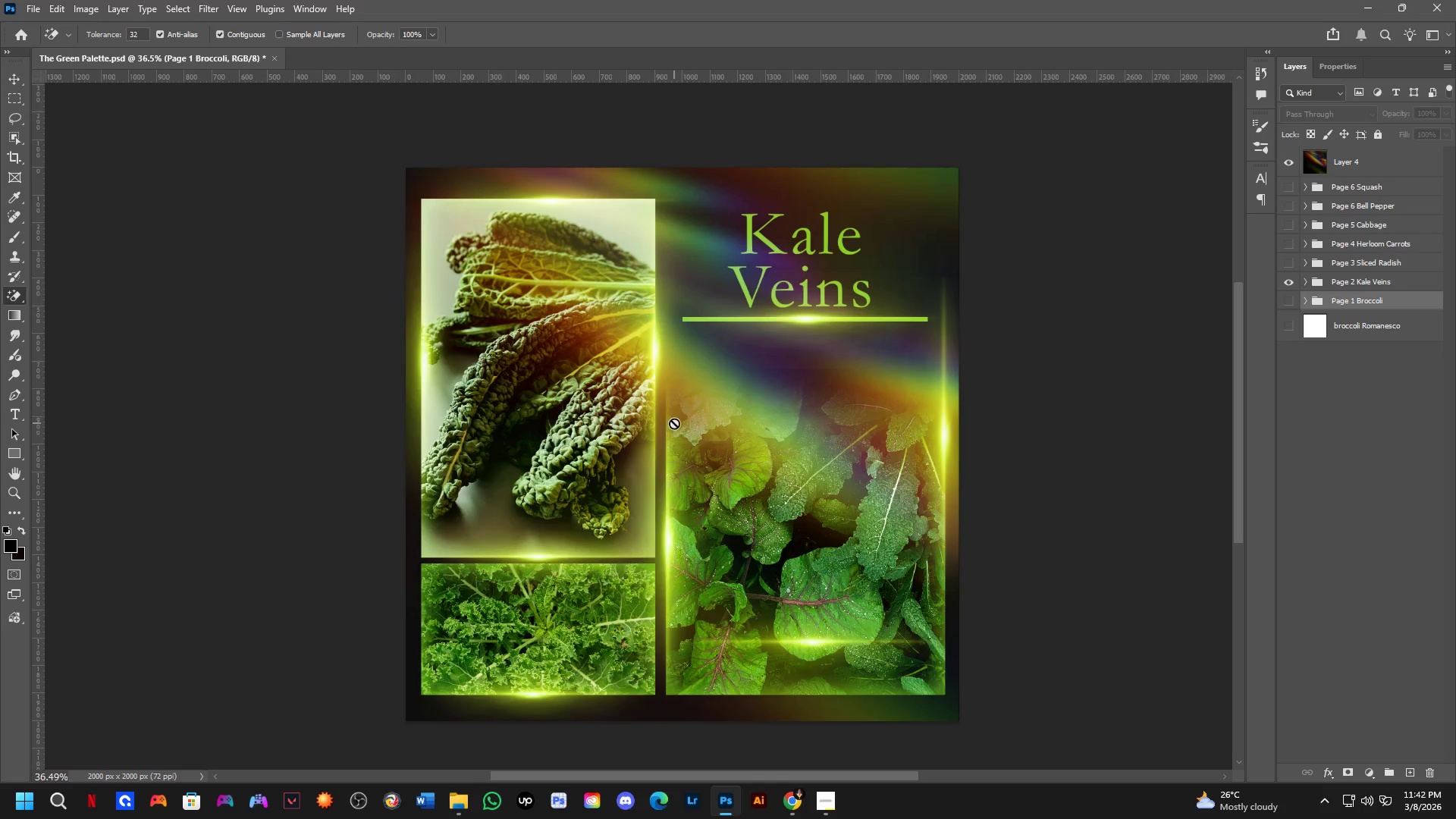 
scroll: coordinate [674, 423], scroll_direction: up, amount: 1.0
 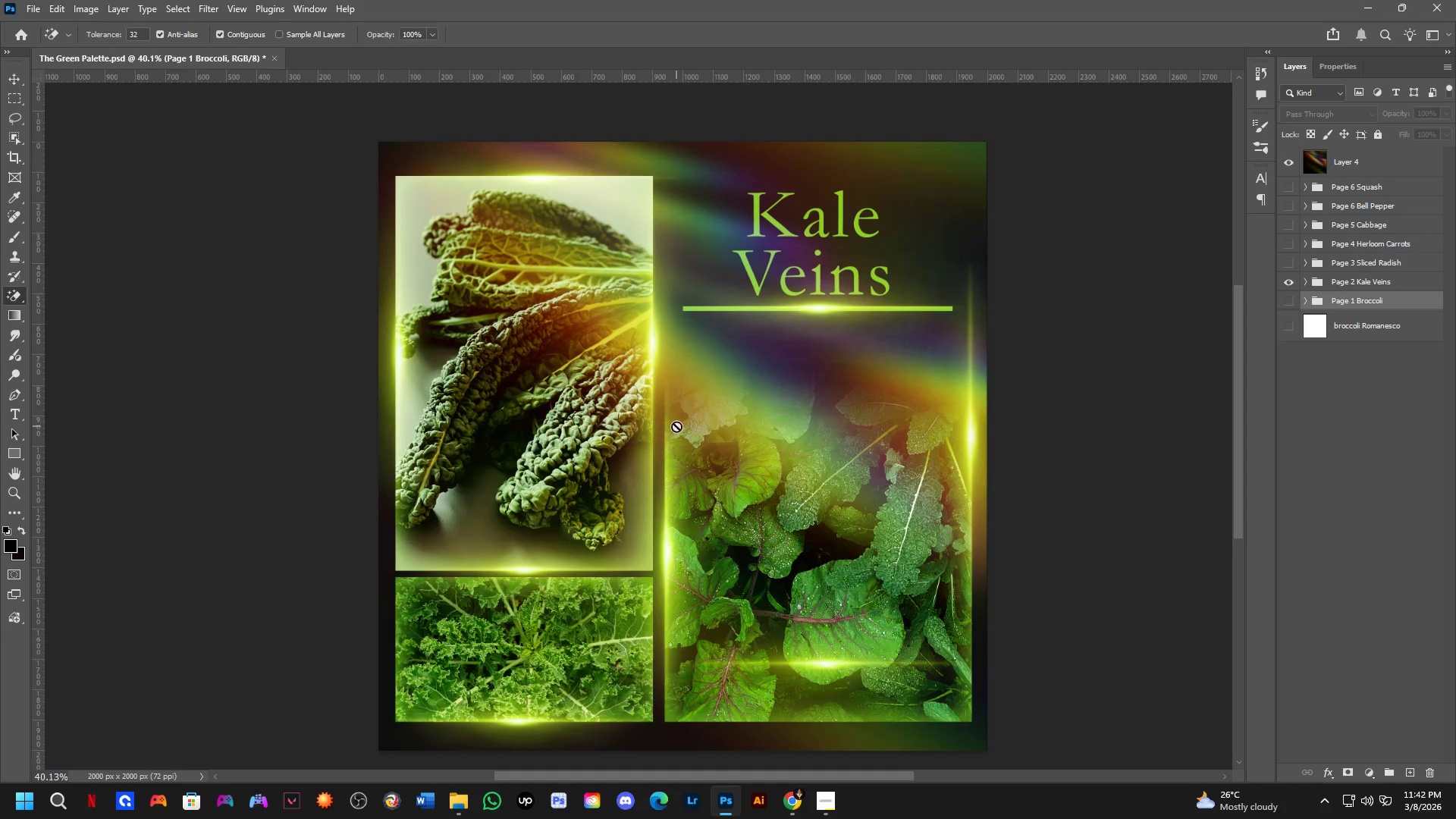 
hold_key(key=Space, duration=0.58)
 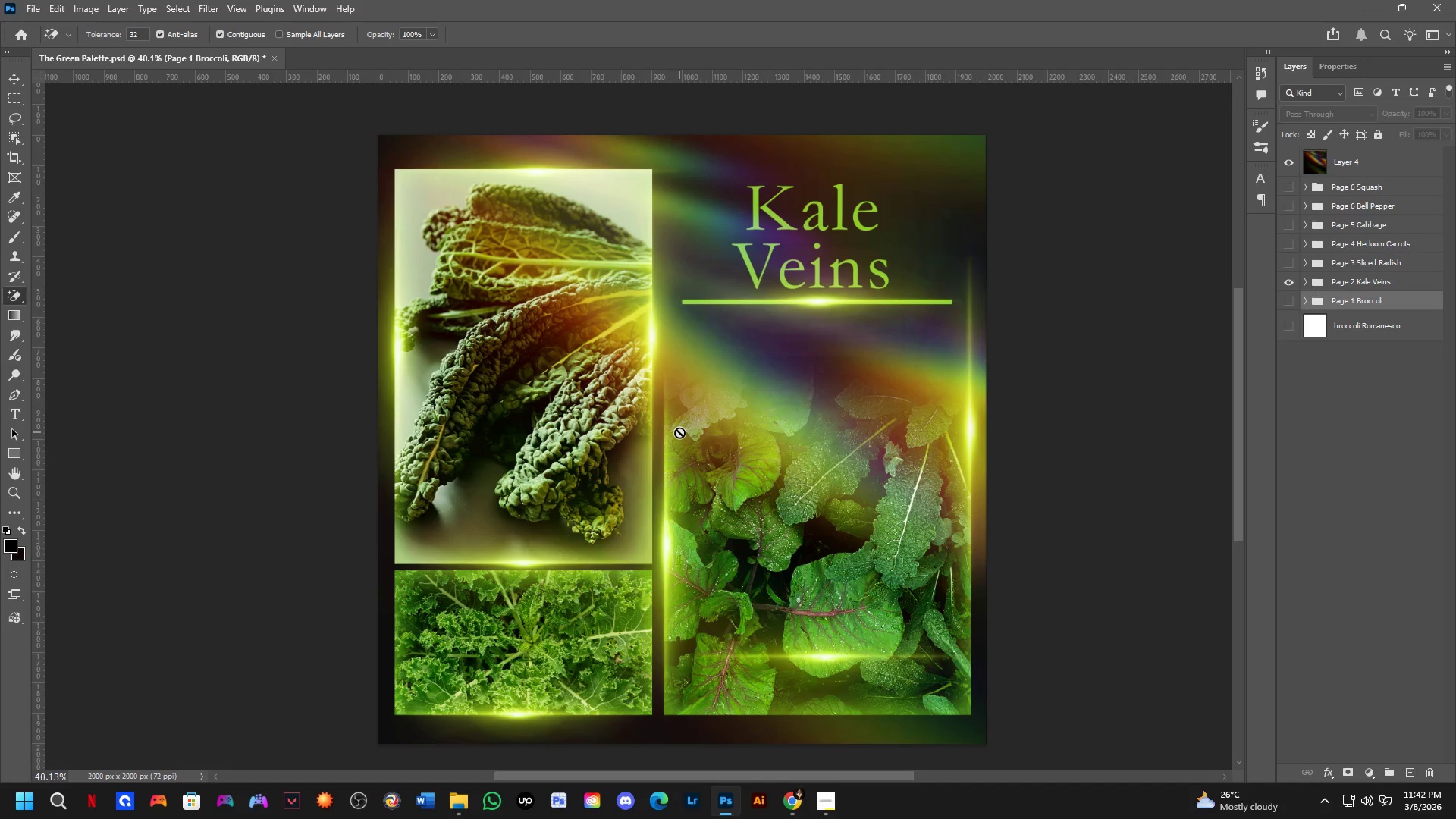 
left_click_drag(start_coordinate=[680, 435], to_coordinate=[679, 428])
 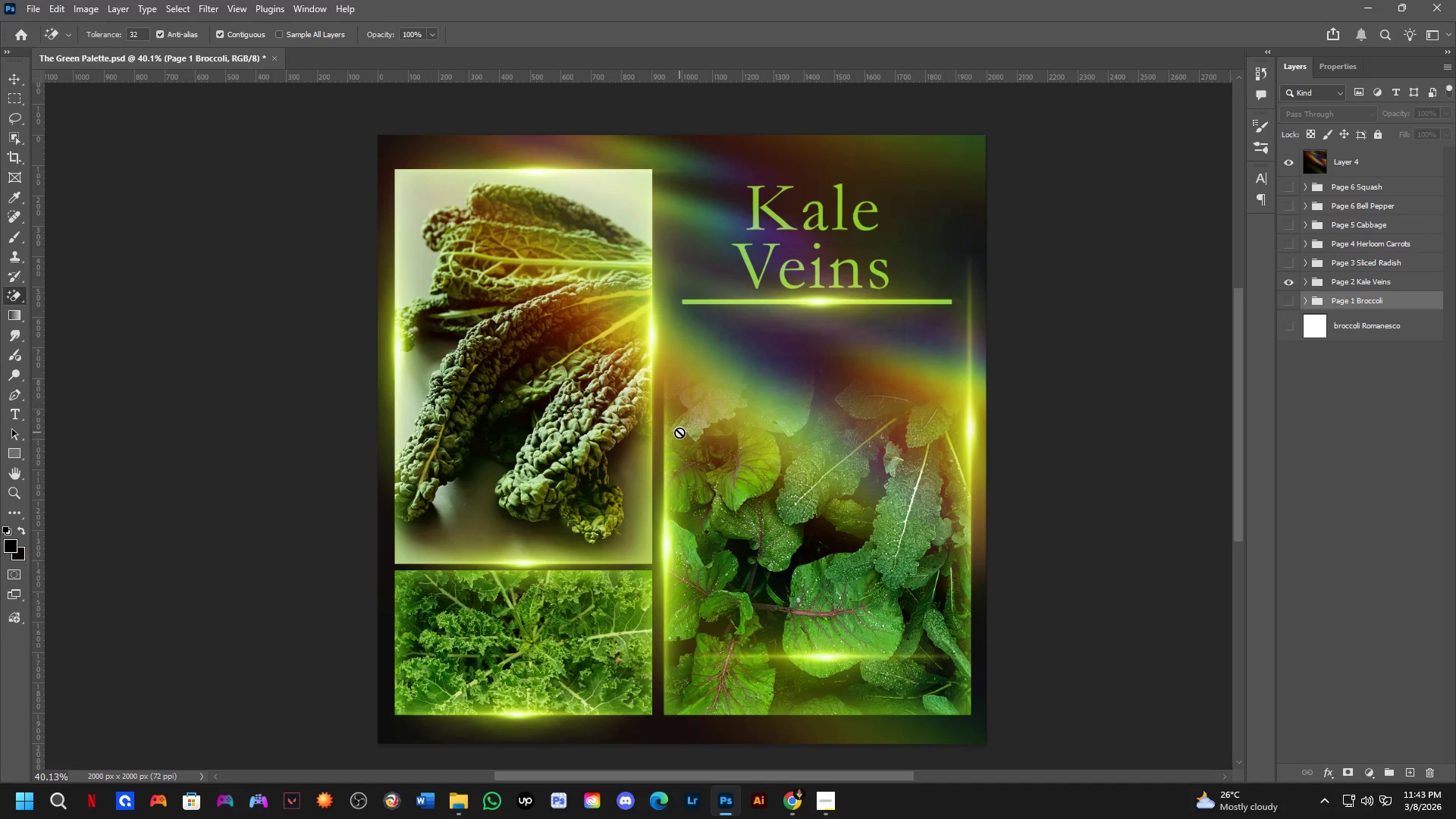 
wait(31.52)
 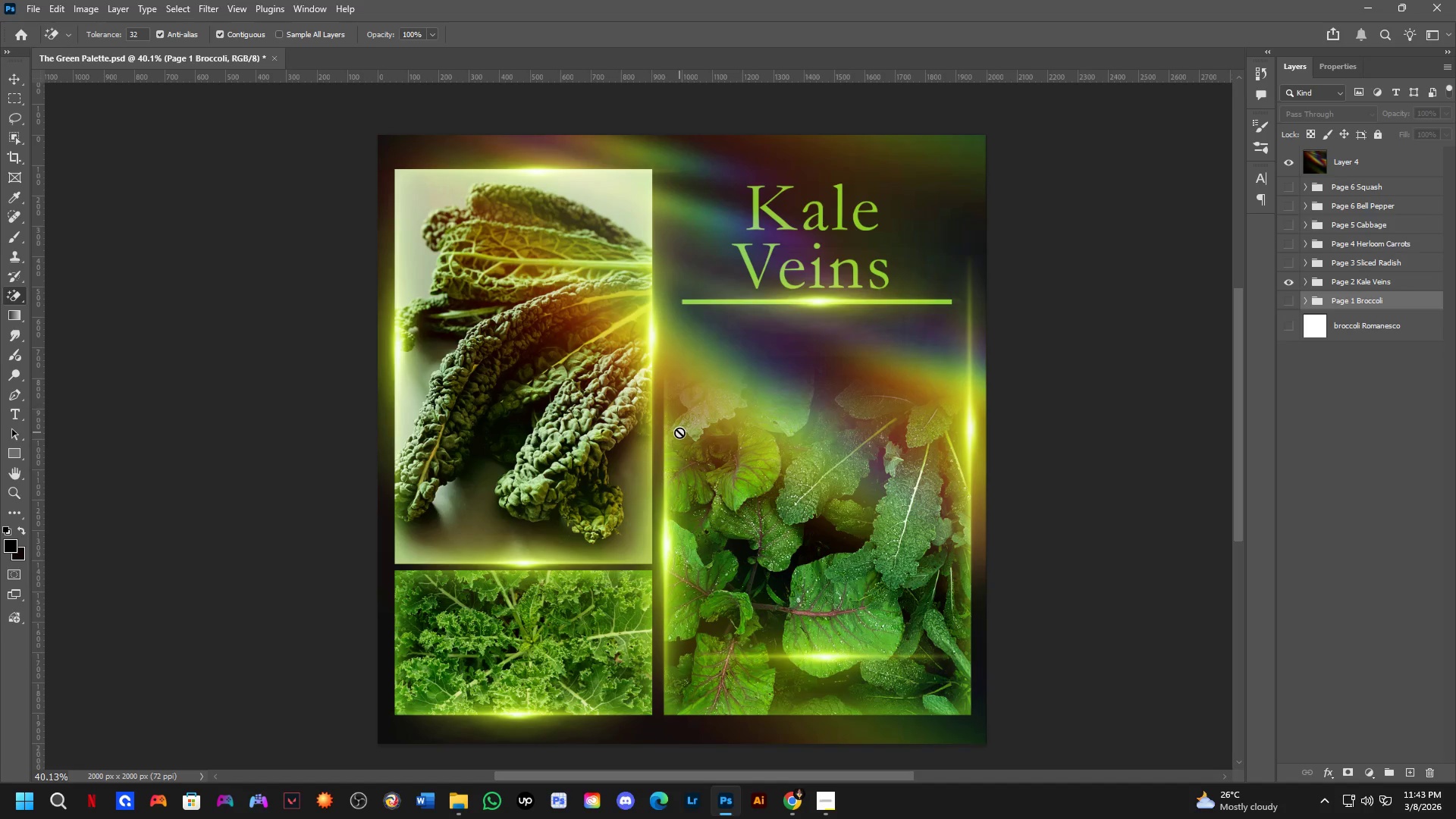 
scroll: coordinate [601, 342], scroll_direction: down, amount: 2.0
 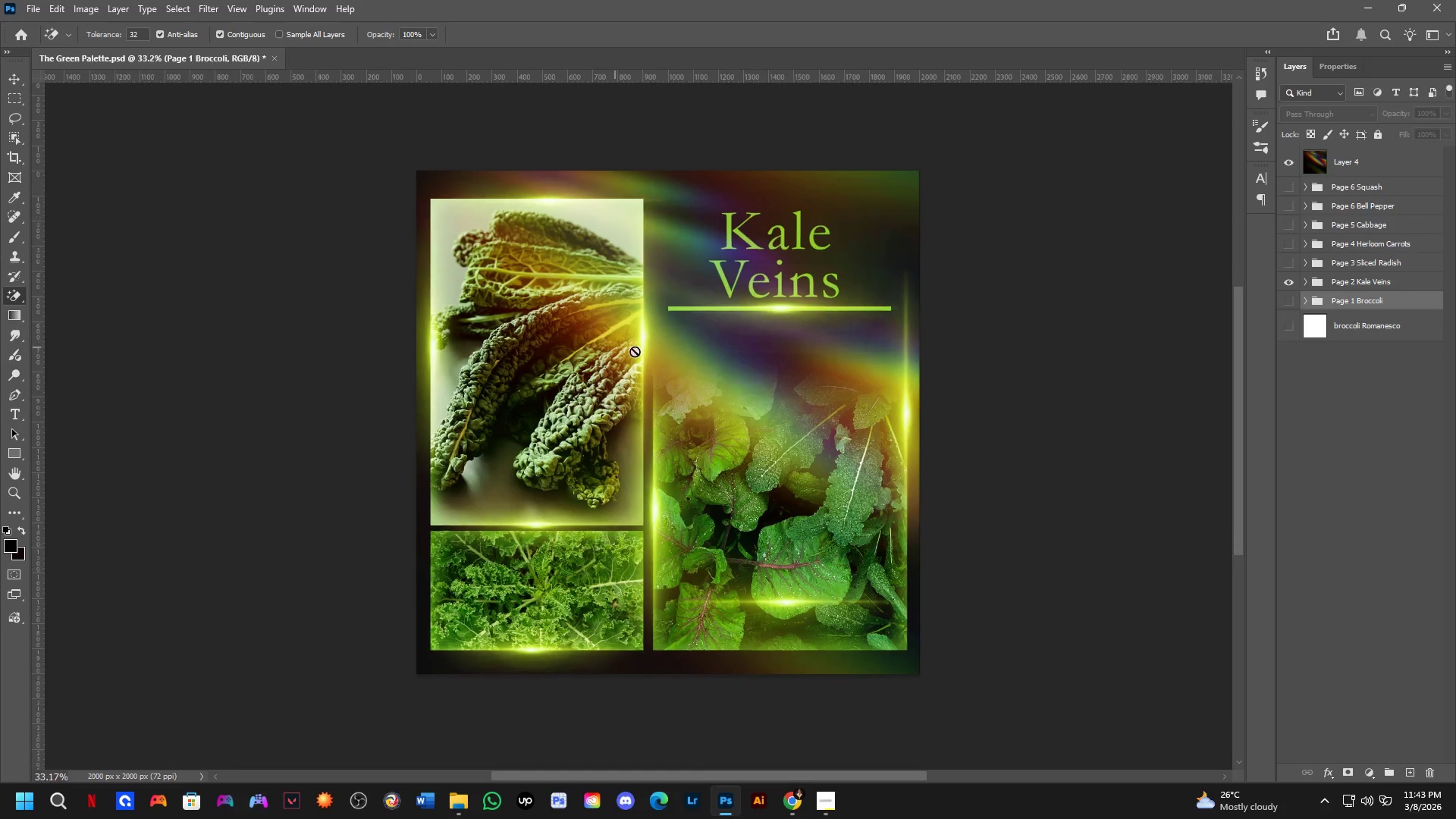 
hold_key(key=Space, duration=0.5)
 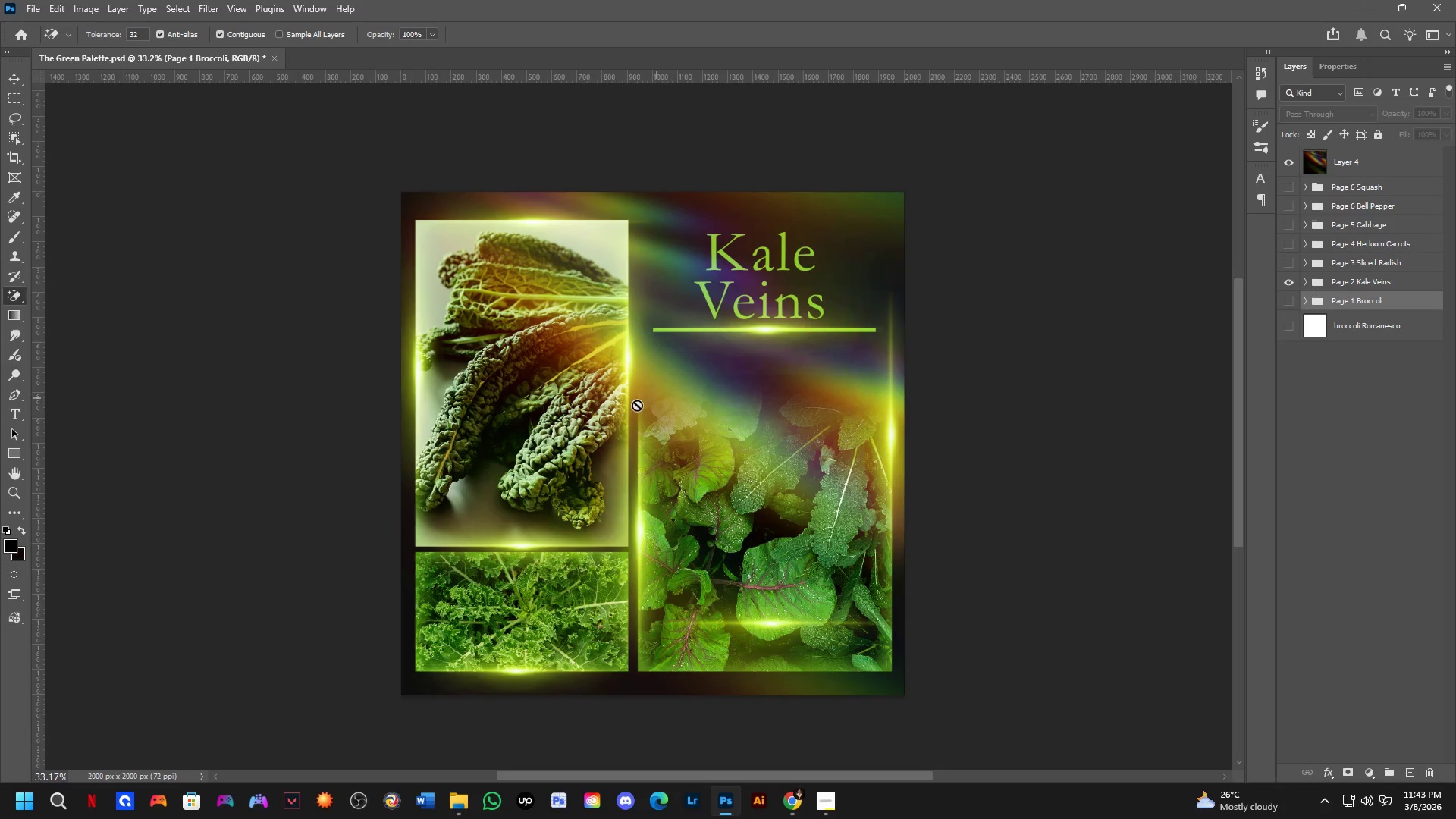 
left_click_drag(start_coordinate=[697, 360], to_coordinate=[666, 366])
 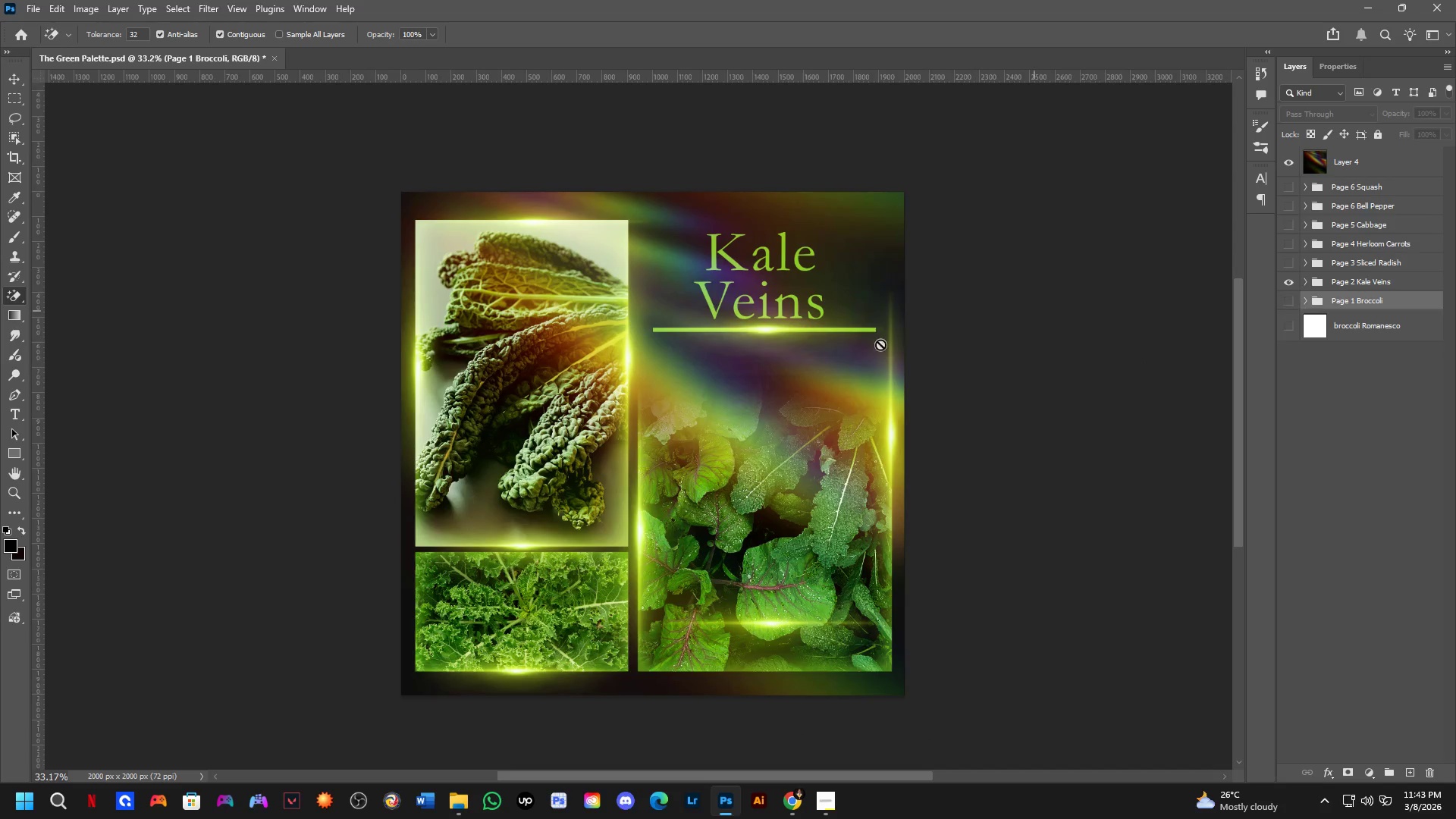 
hold_key(key=Space, duration=0.44)
 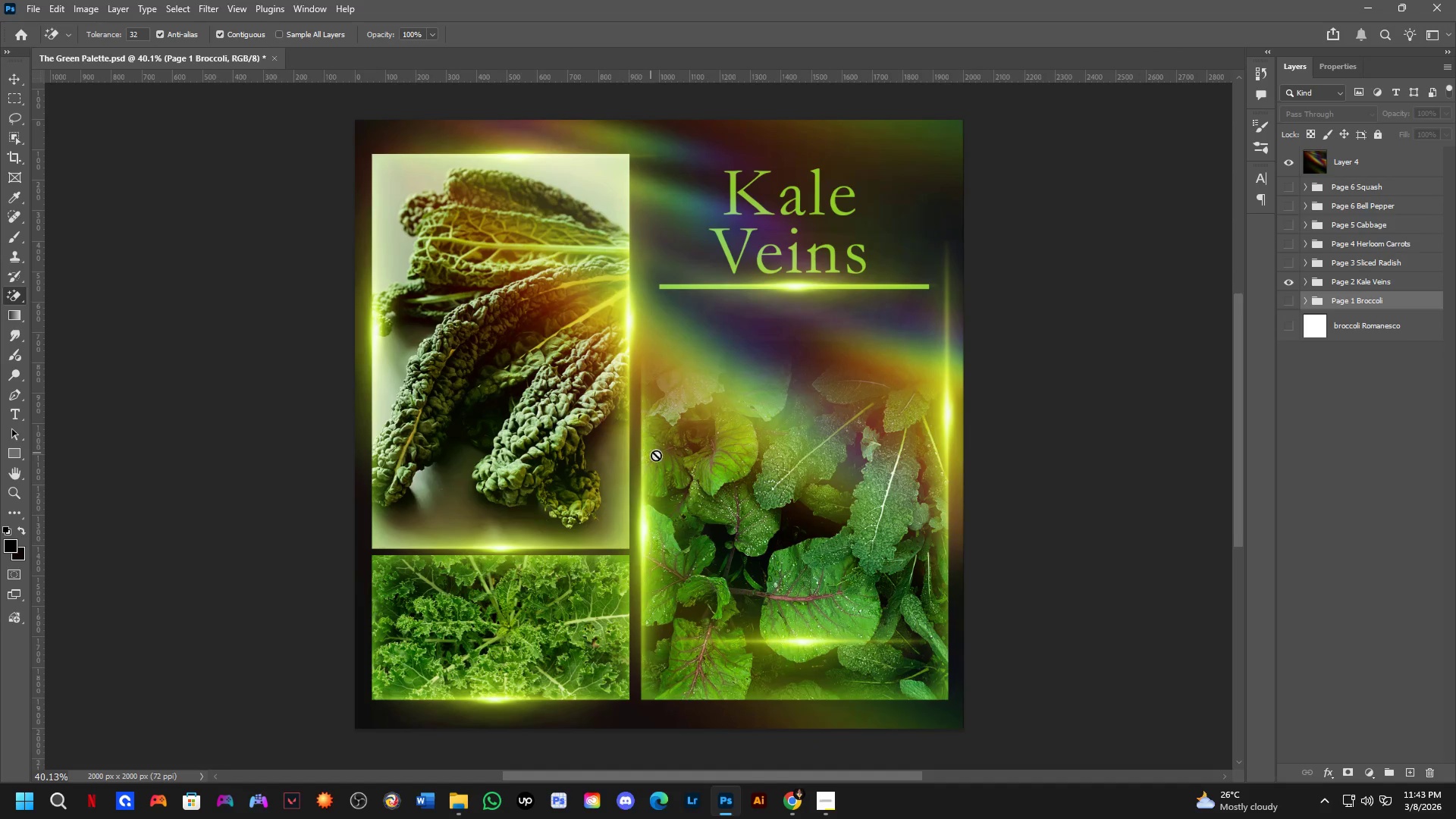 
left_click_drag(start_coordinate=[608, 428], to_coordinate=[607, 409])
 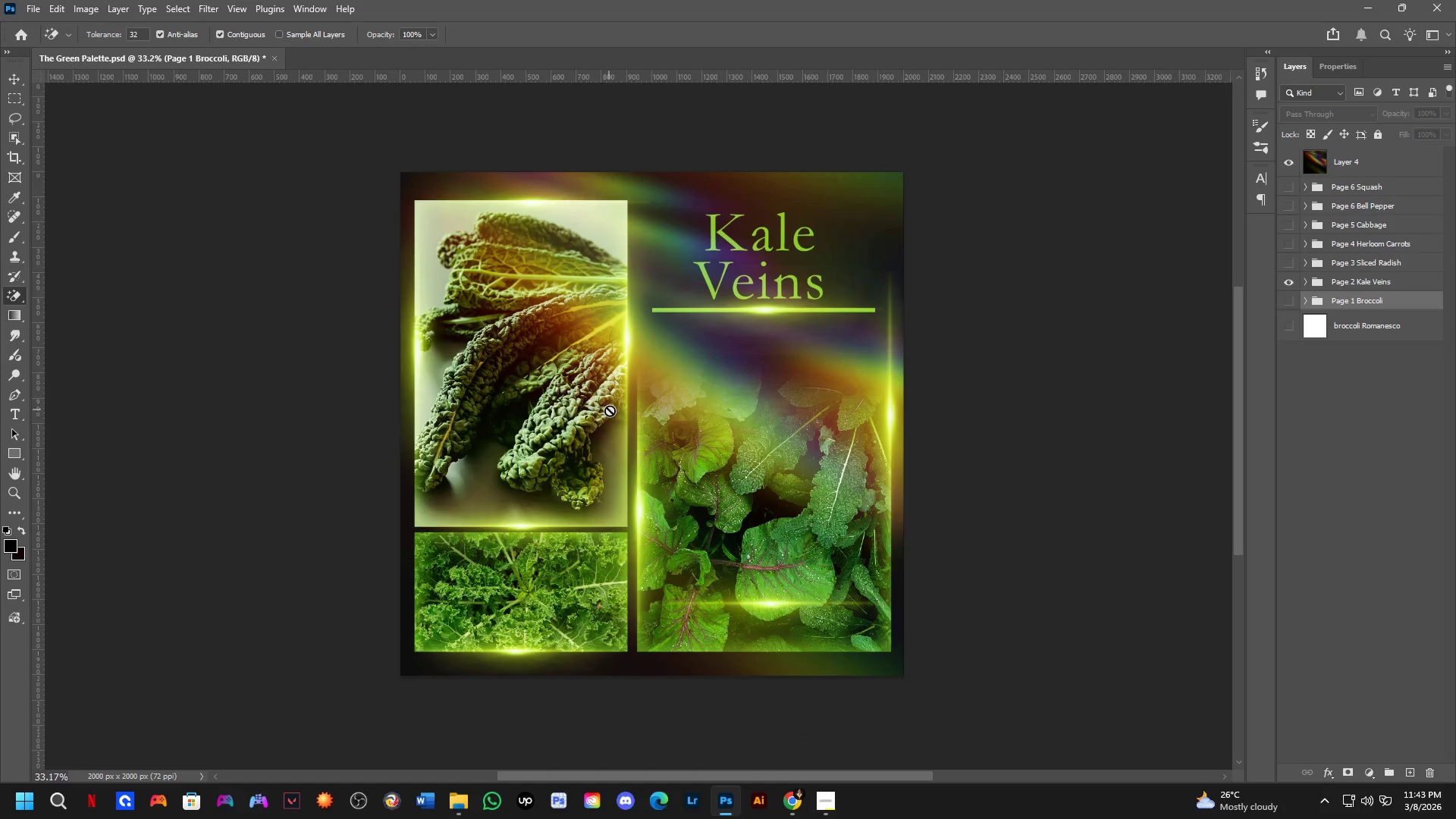 
scroll: coordinate [621, 429], scroll_direction: up, amount: 2.0
 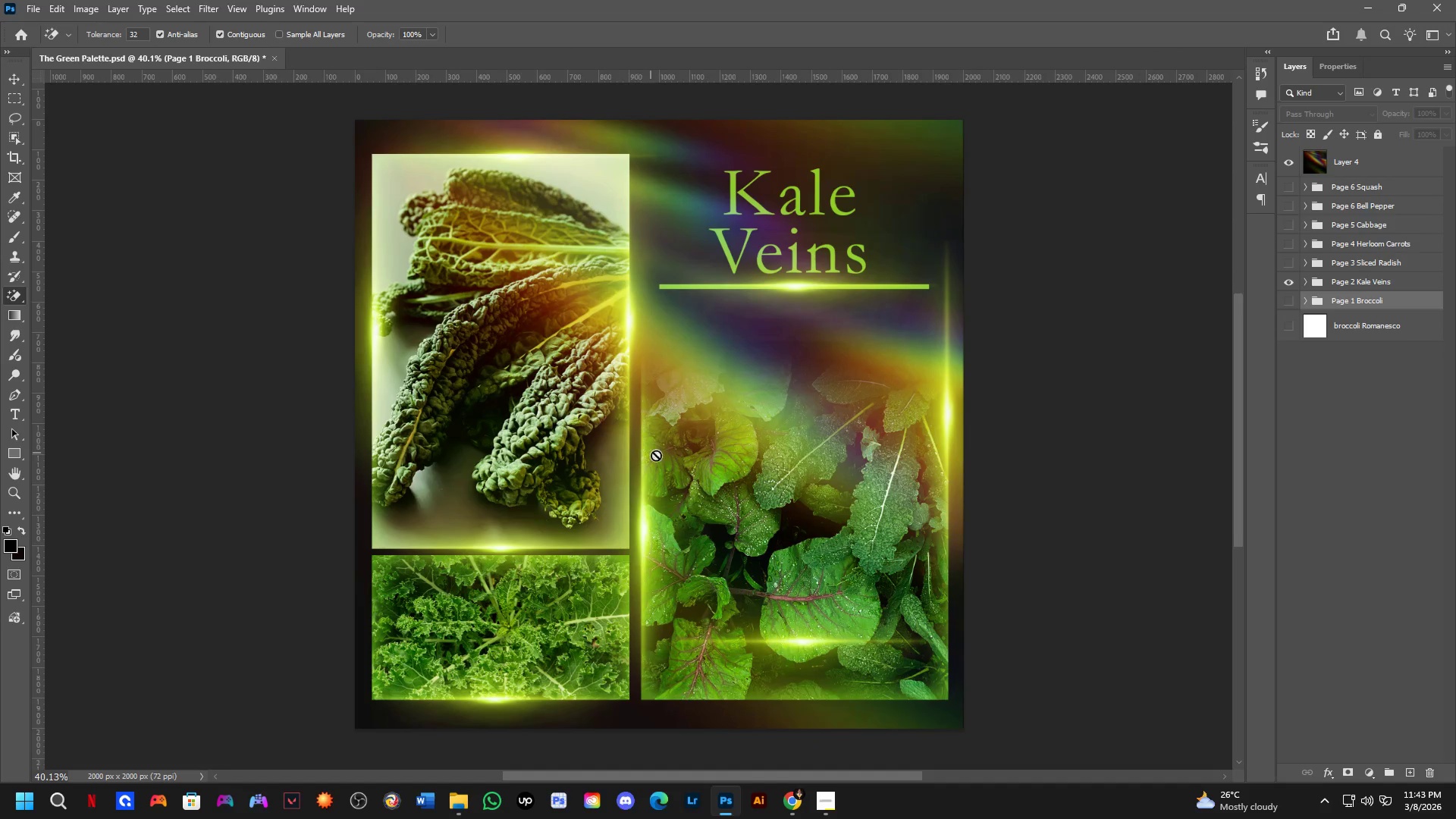 
hold_key(key=Space, duration=0.45)
 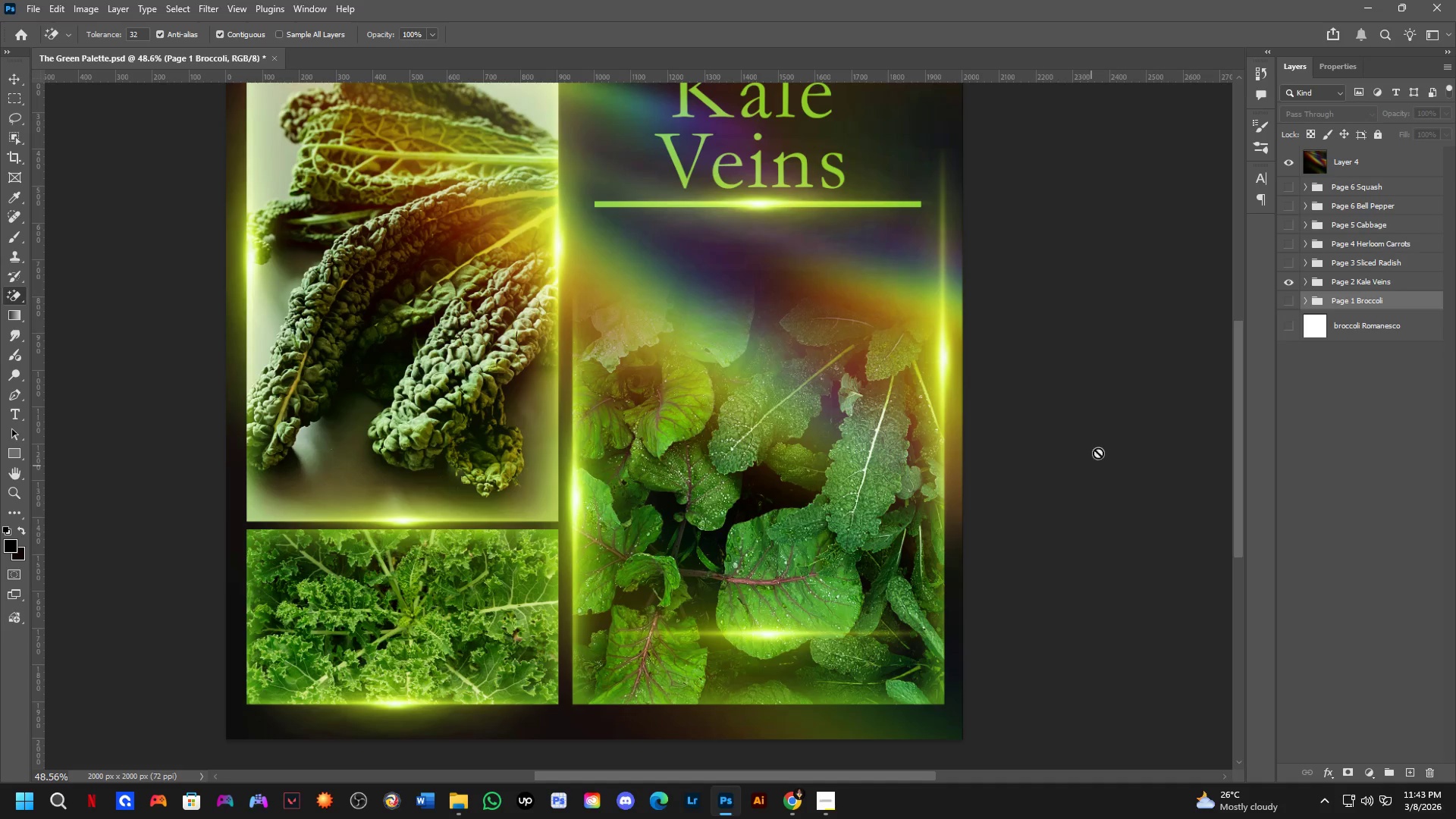 
left_click_drag(start_coordinate=[664, 458], to_coordinate=[641, 428])
 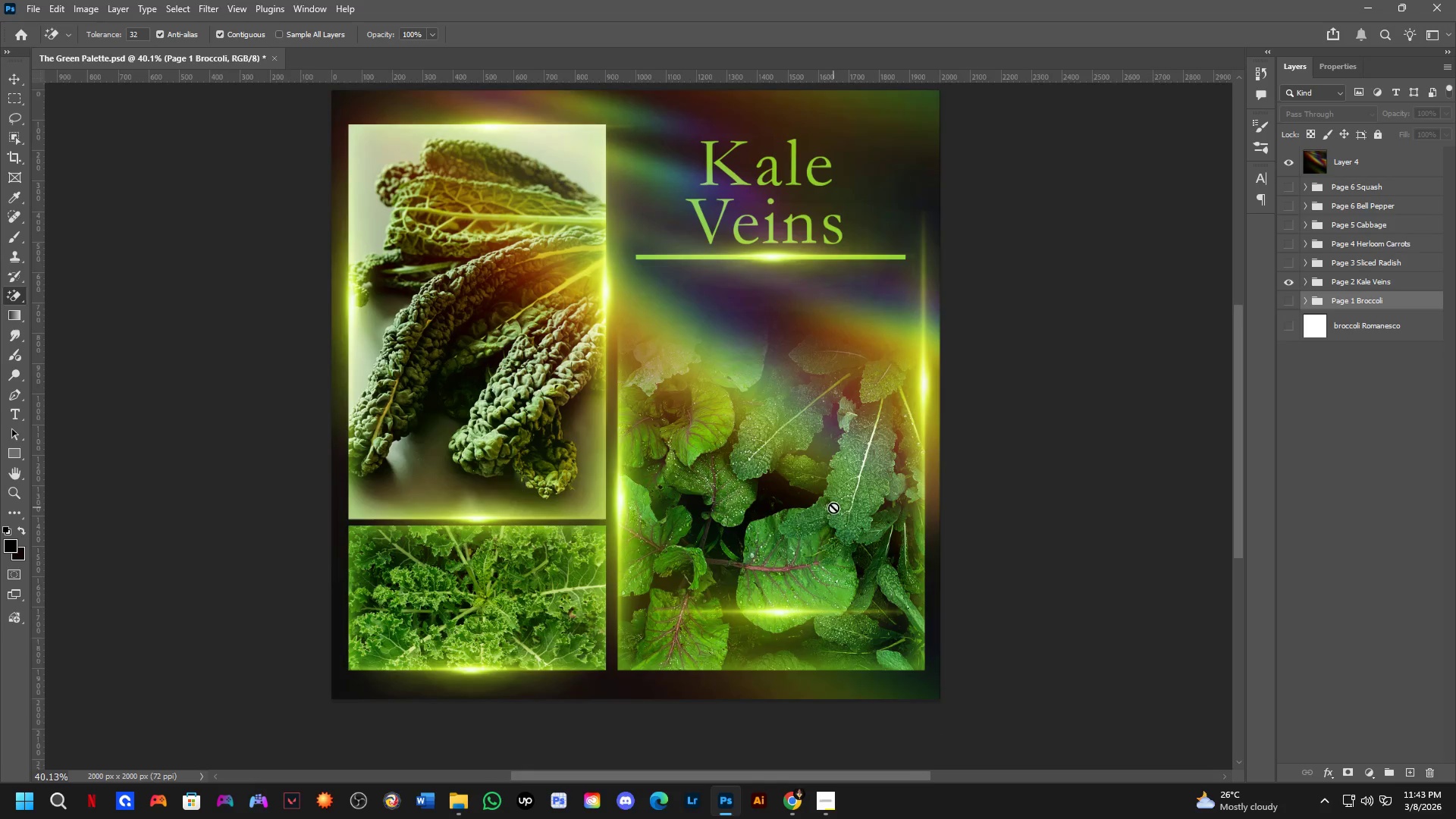 
scroll: coordinate [833, 508], scroll_direction: up, amount: 2.0
 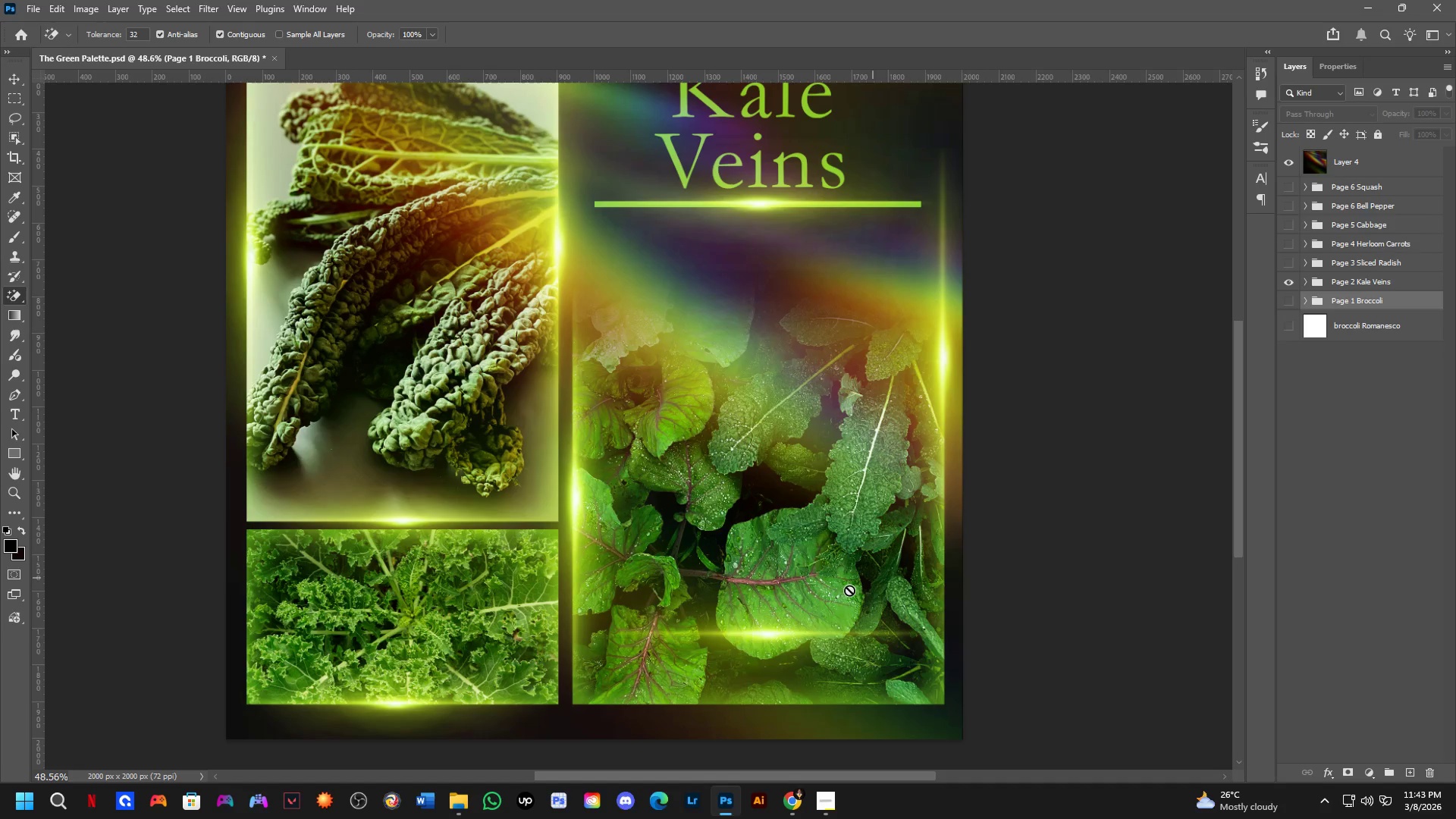 
left_click_drag(start_coordinate=[761, 632], to_coordinate=[763, 667])
 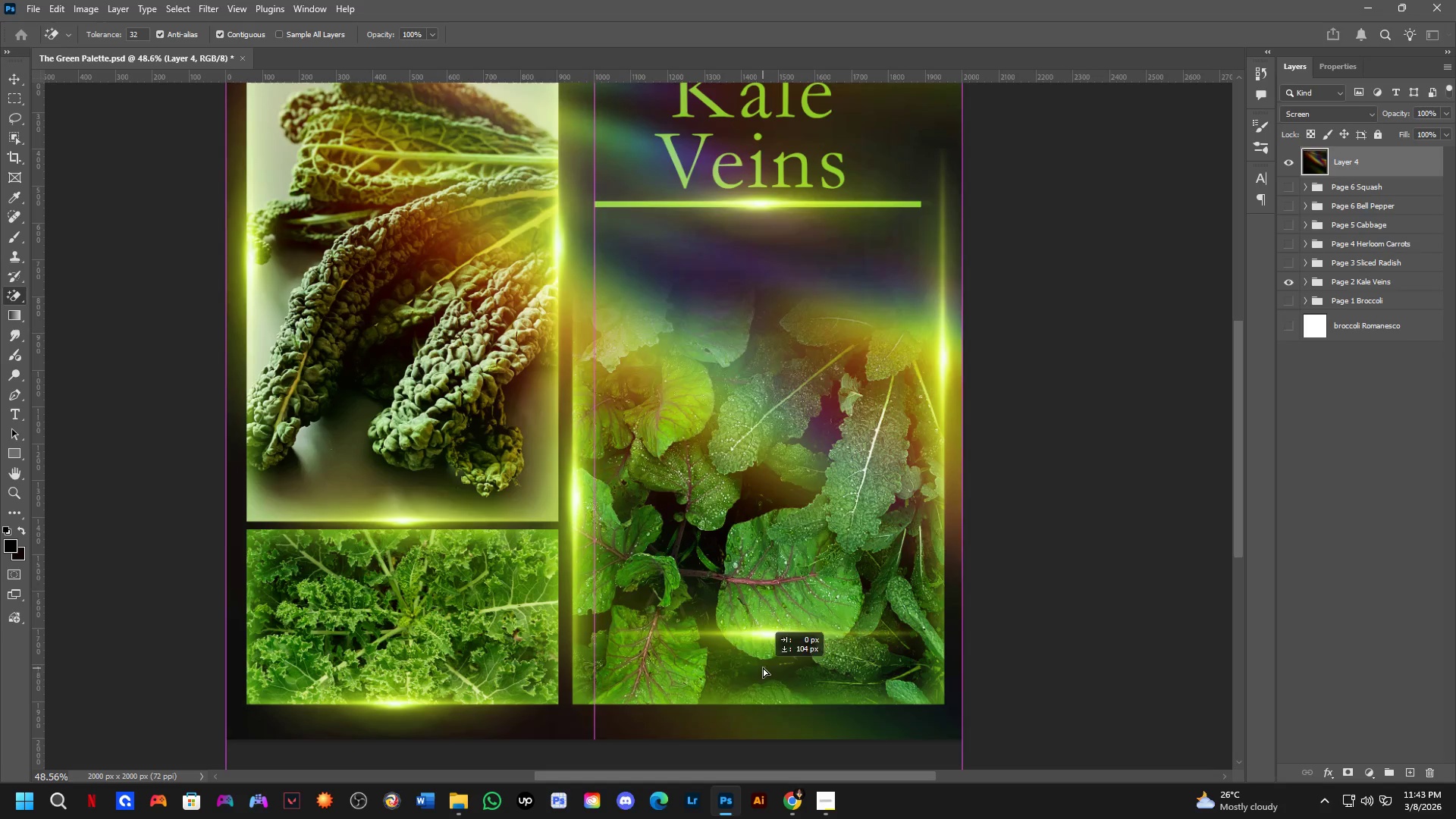 
key(Control+Z)
 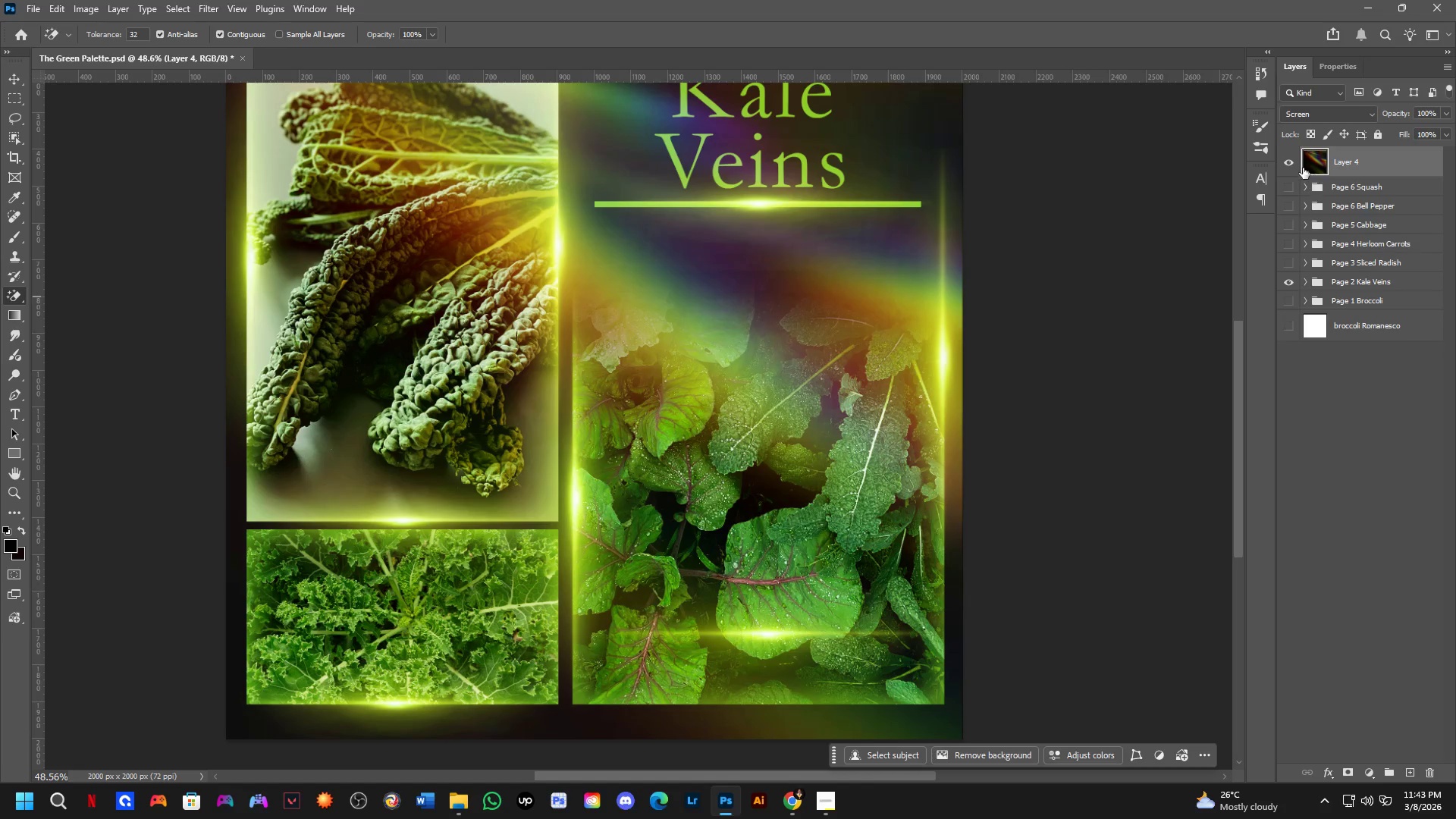 
left_click([1289, 165])
 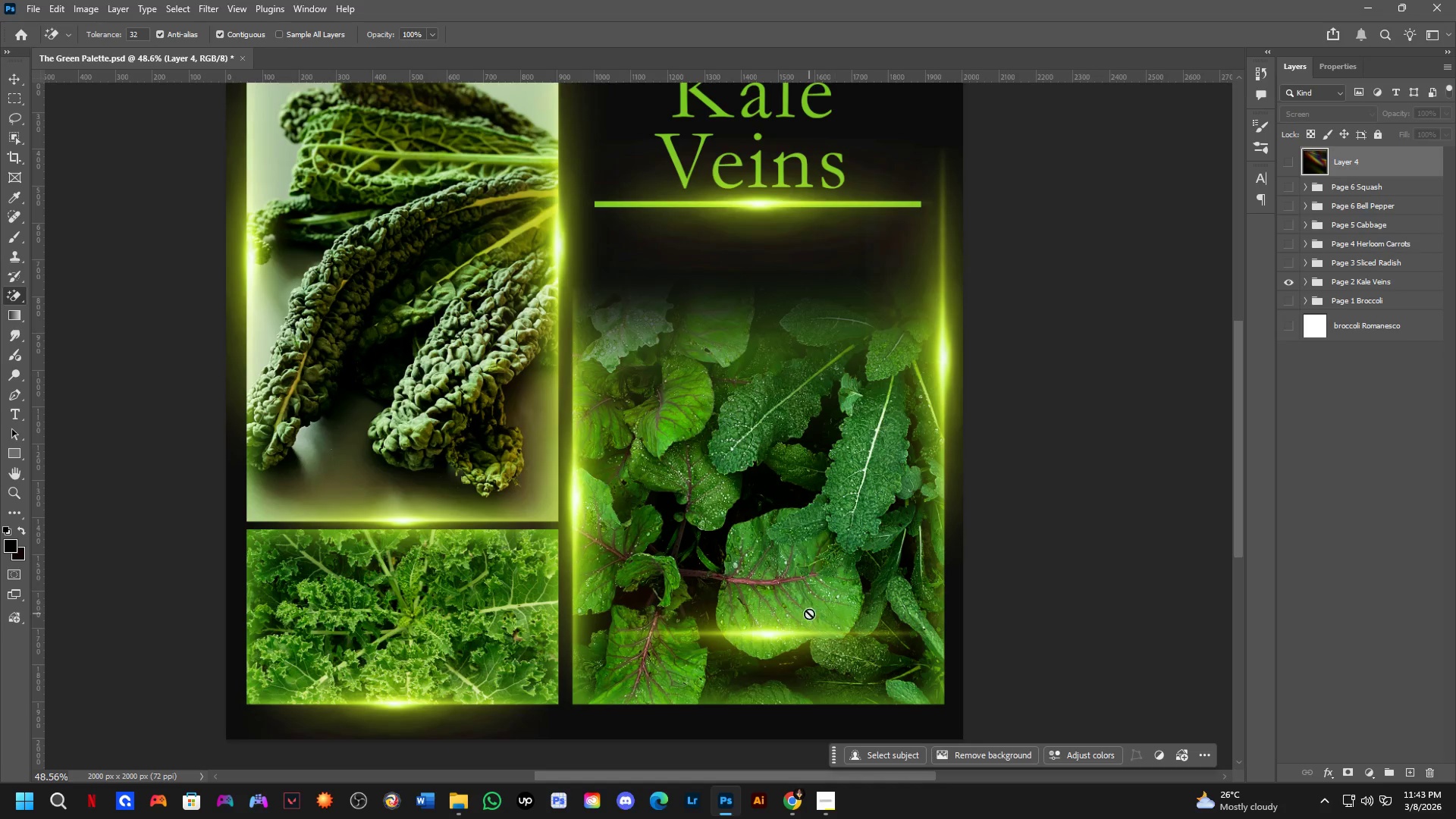 
hold_key(key=ControlLeft, duration=0.47)
left_click_drag(start_coordinate=[783, 636], to_coordinate=[780, 702])
 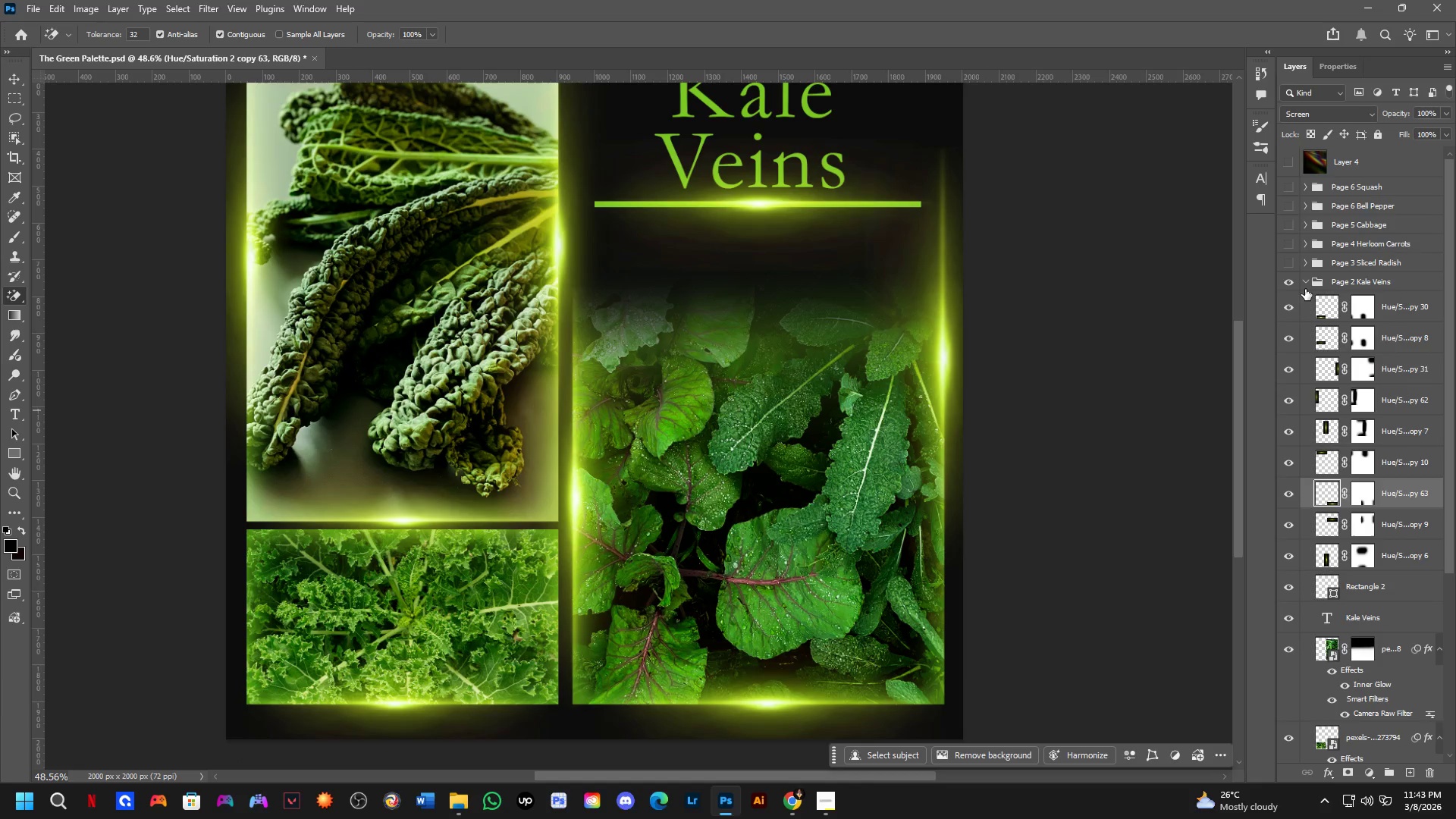 
left_click([1305, 289])
 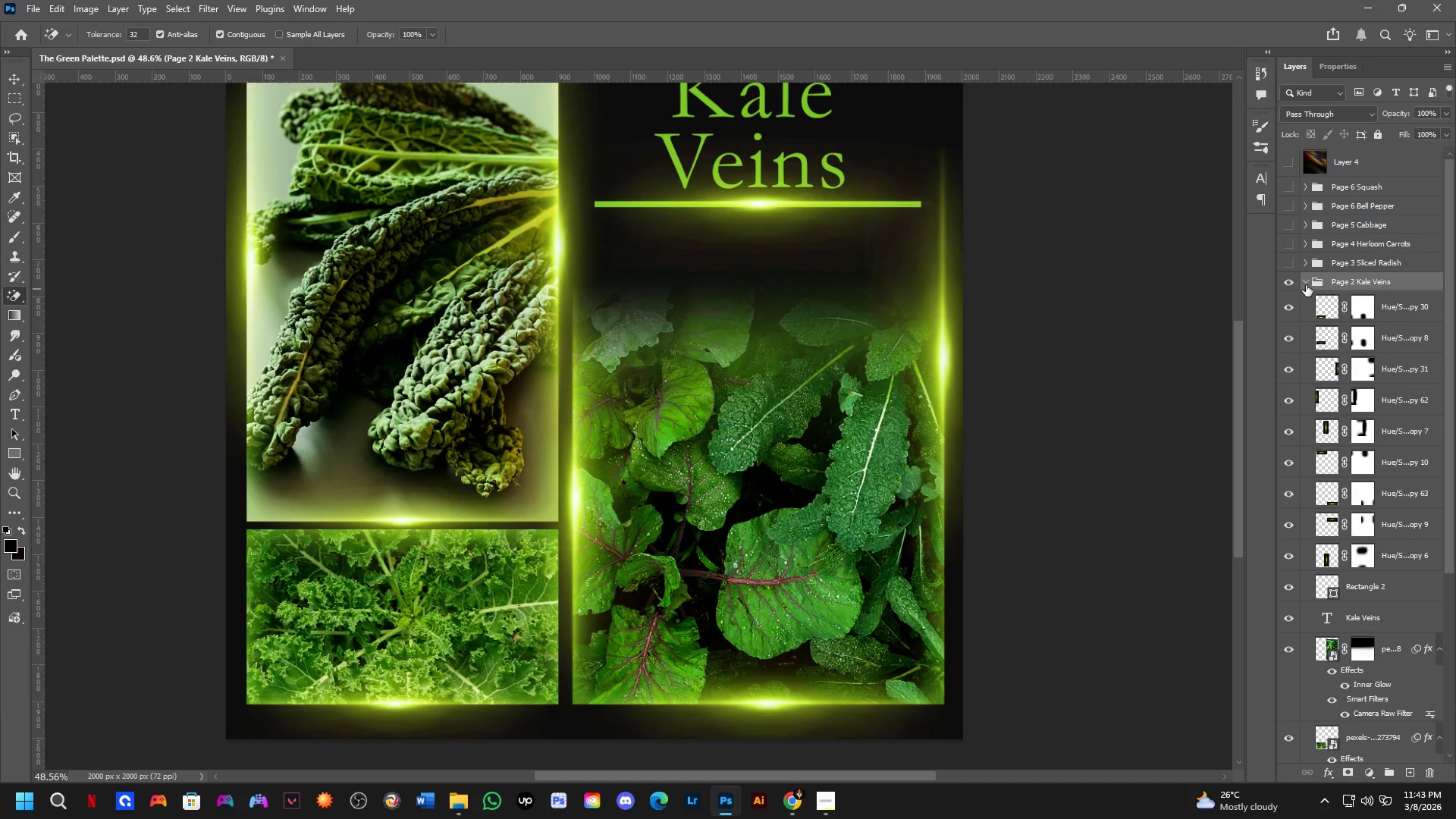 
left_click([1306, 285])
 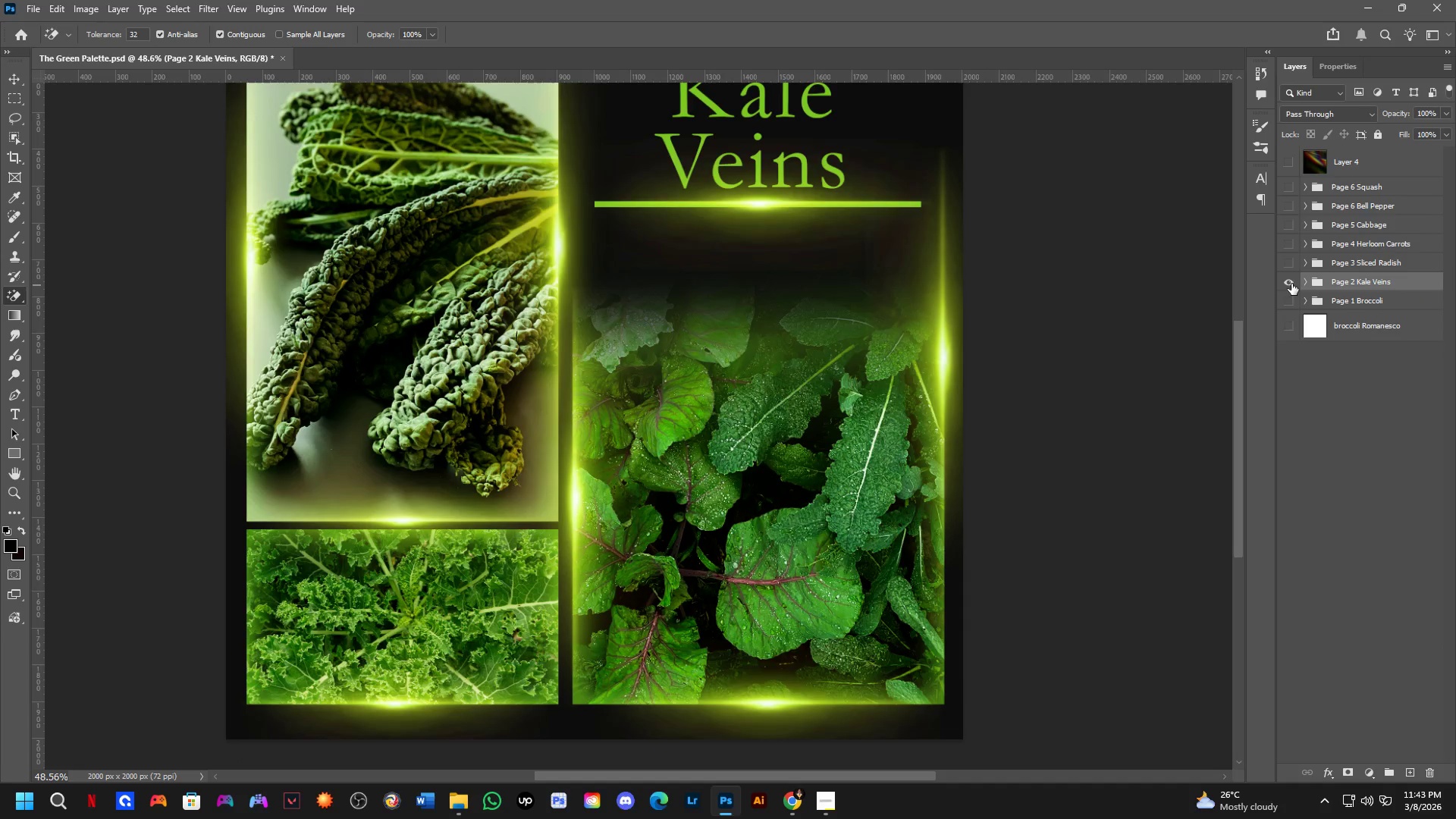 
left_click([1291, 284])
 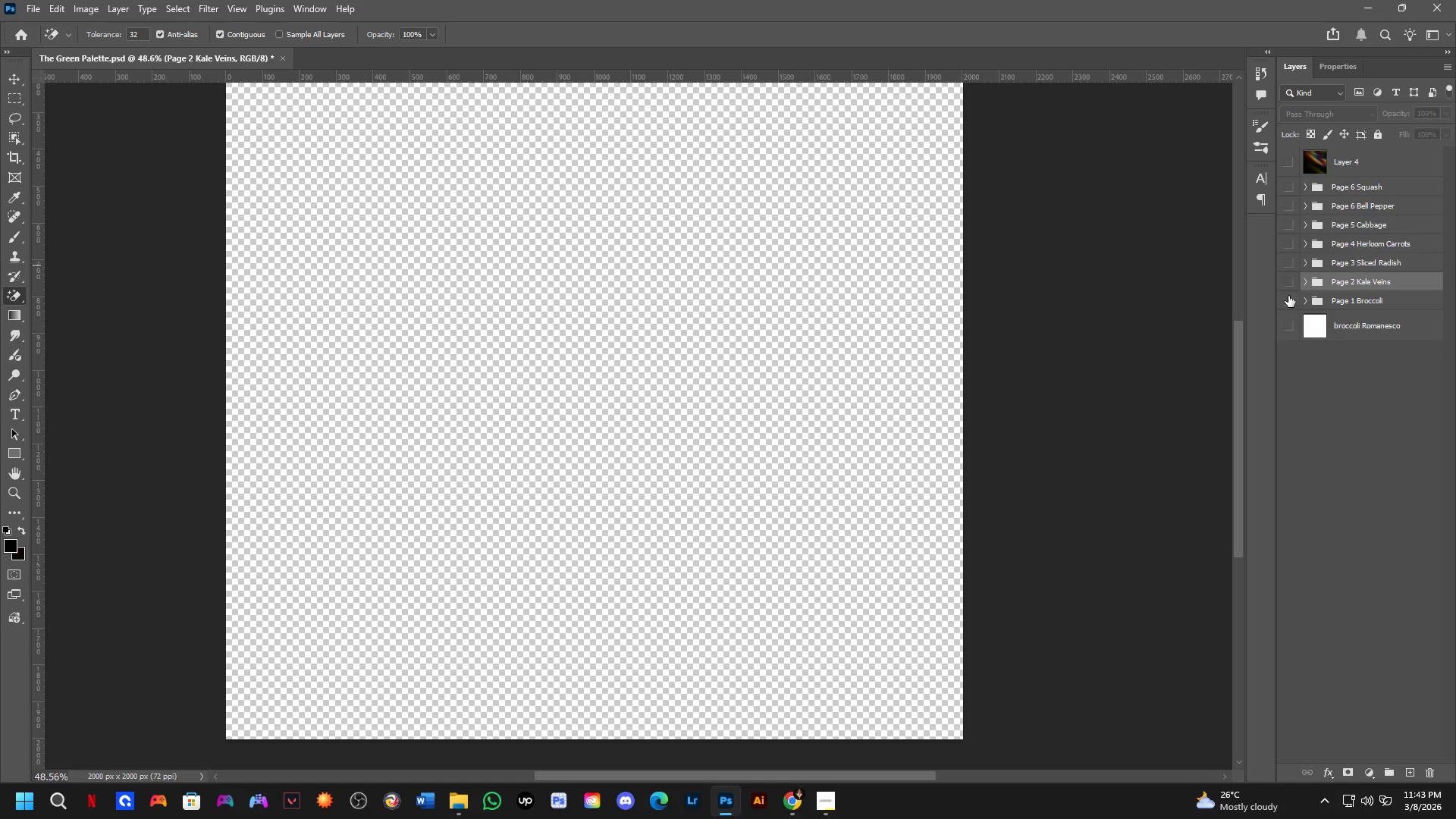 
left_click([1289, 299])
 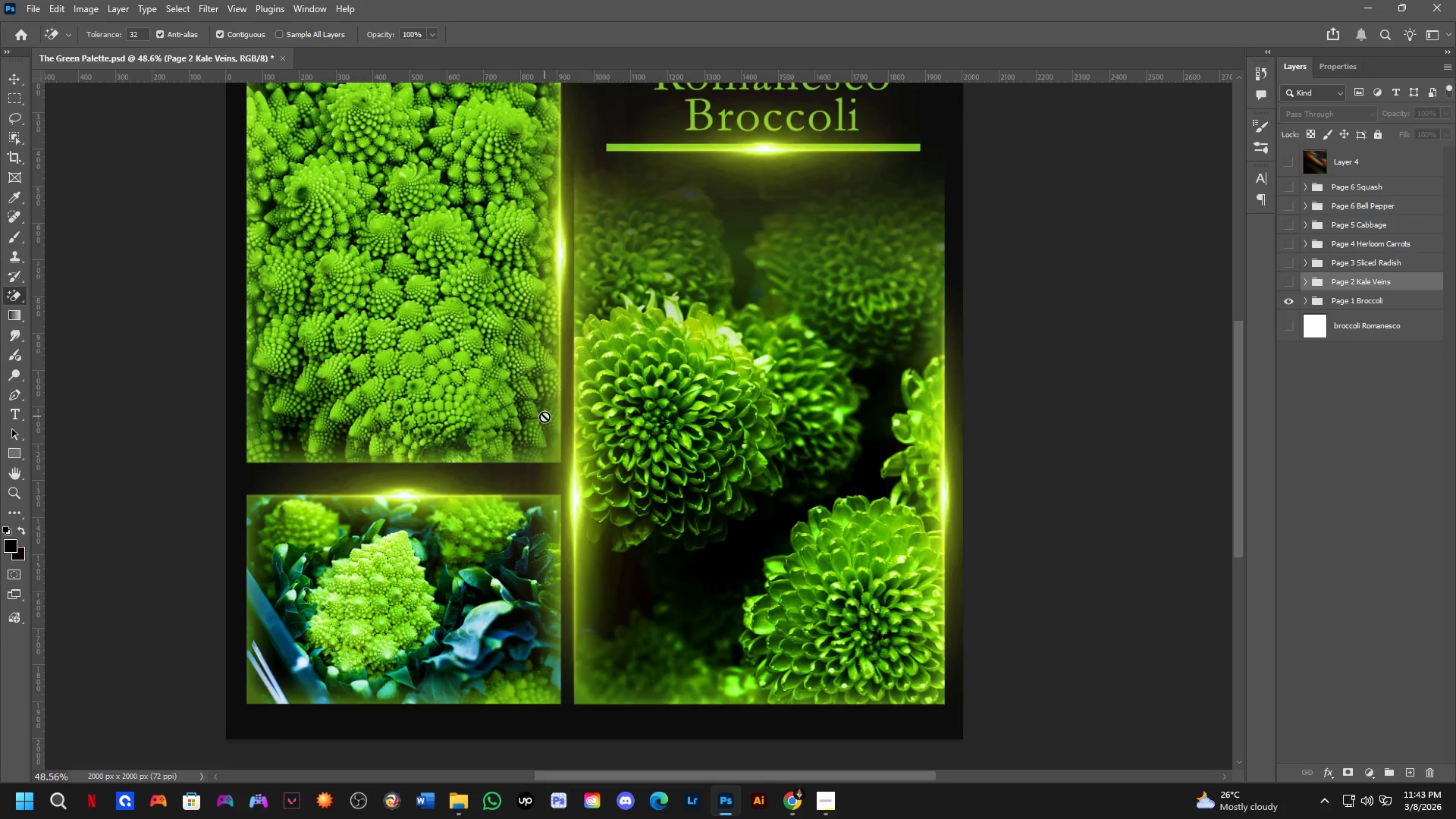 
scroll: coordinate [544, 416], scroll_direction: down, amount: 2.0
 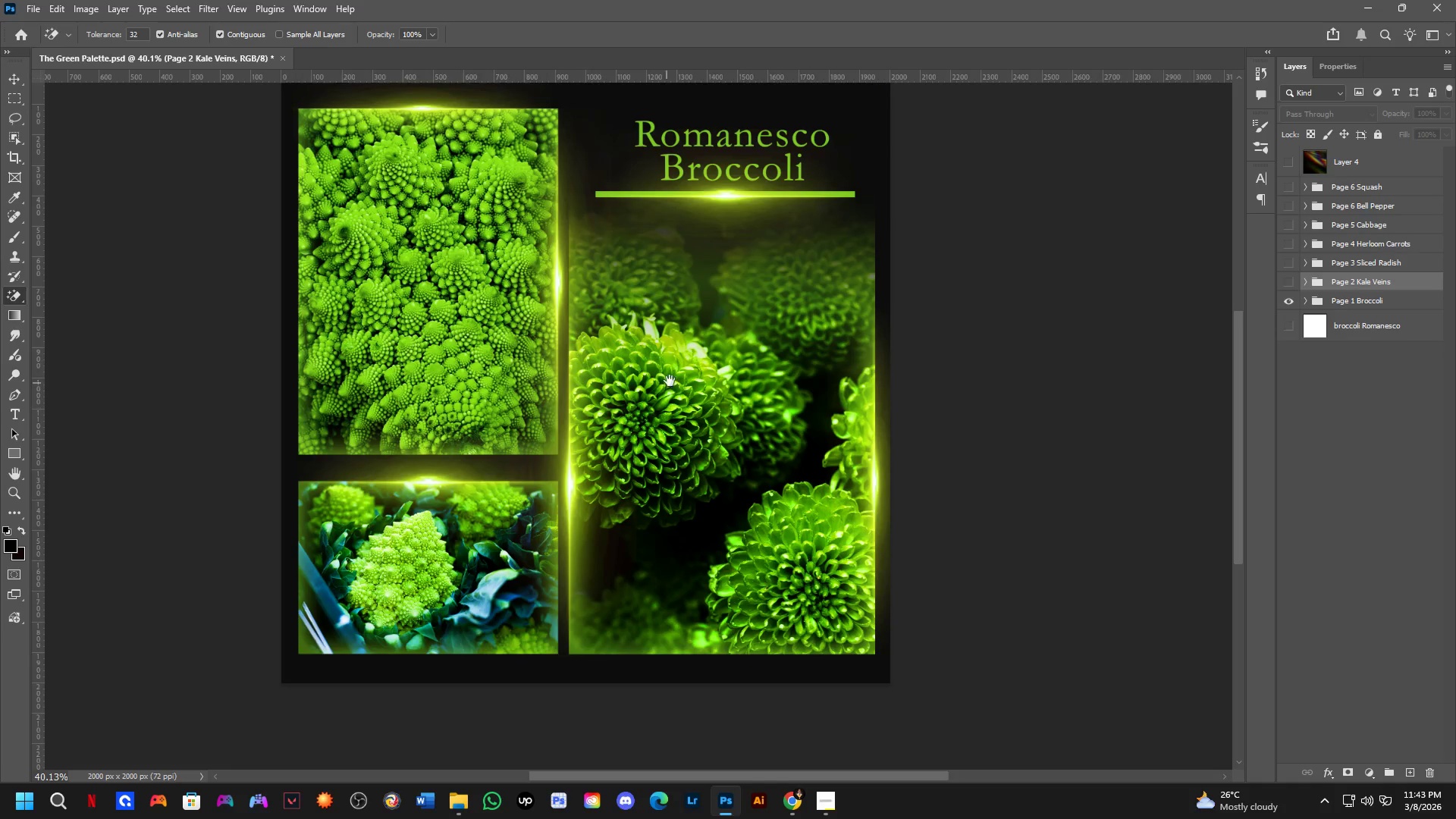 
hold_key(key=Space, duration=0.42)
 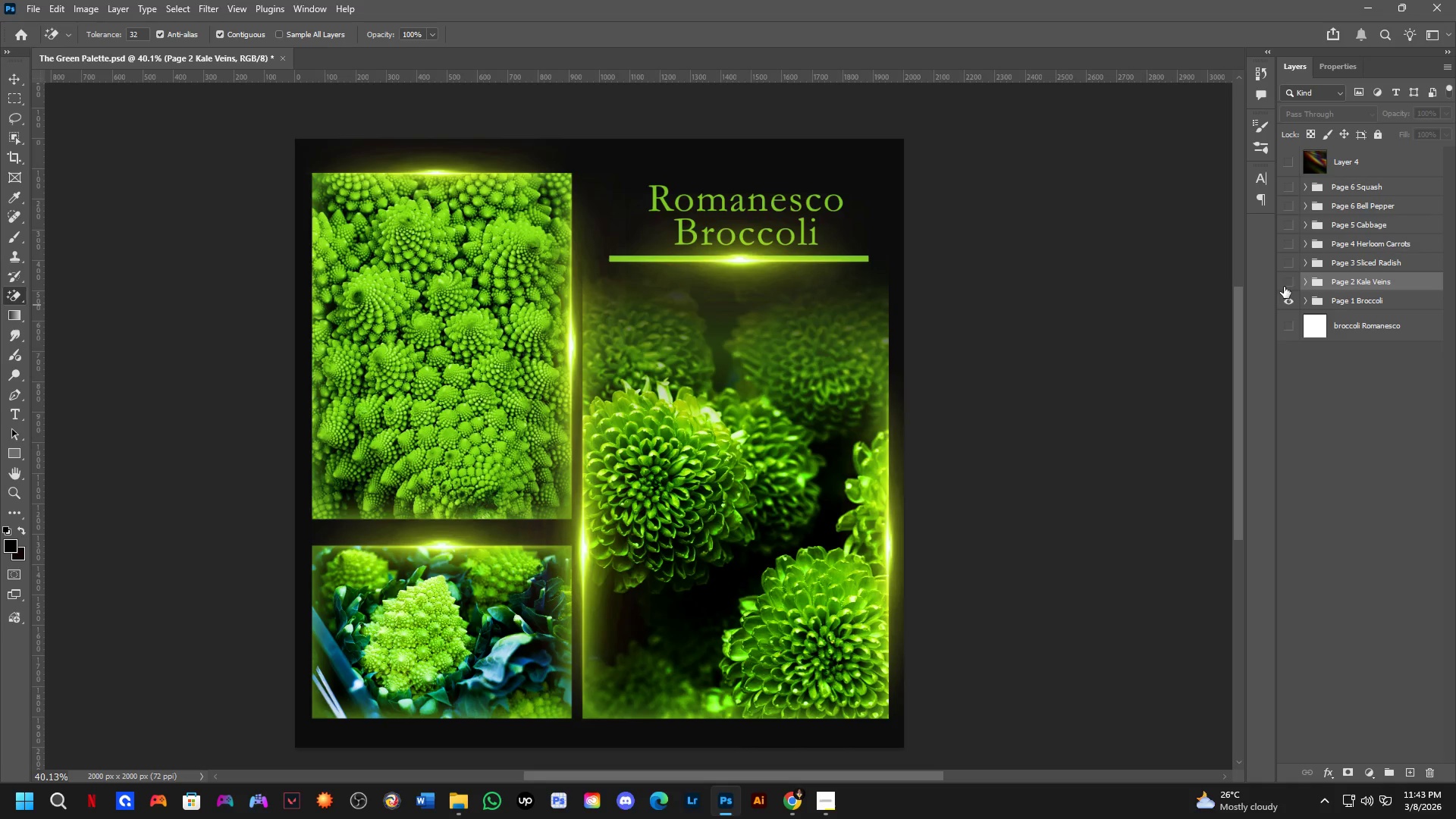 
left_click_drag(start_coordinate=[673, 375], to_coordinate=[686, 440])
 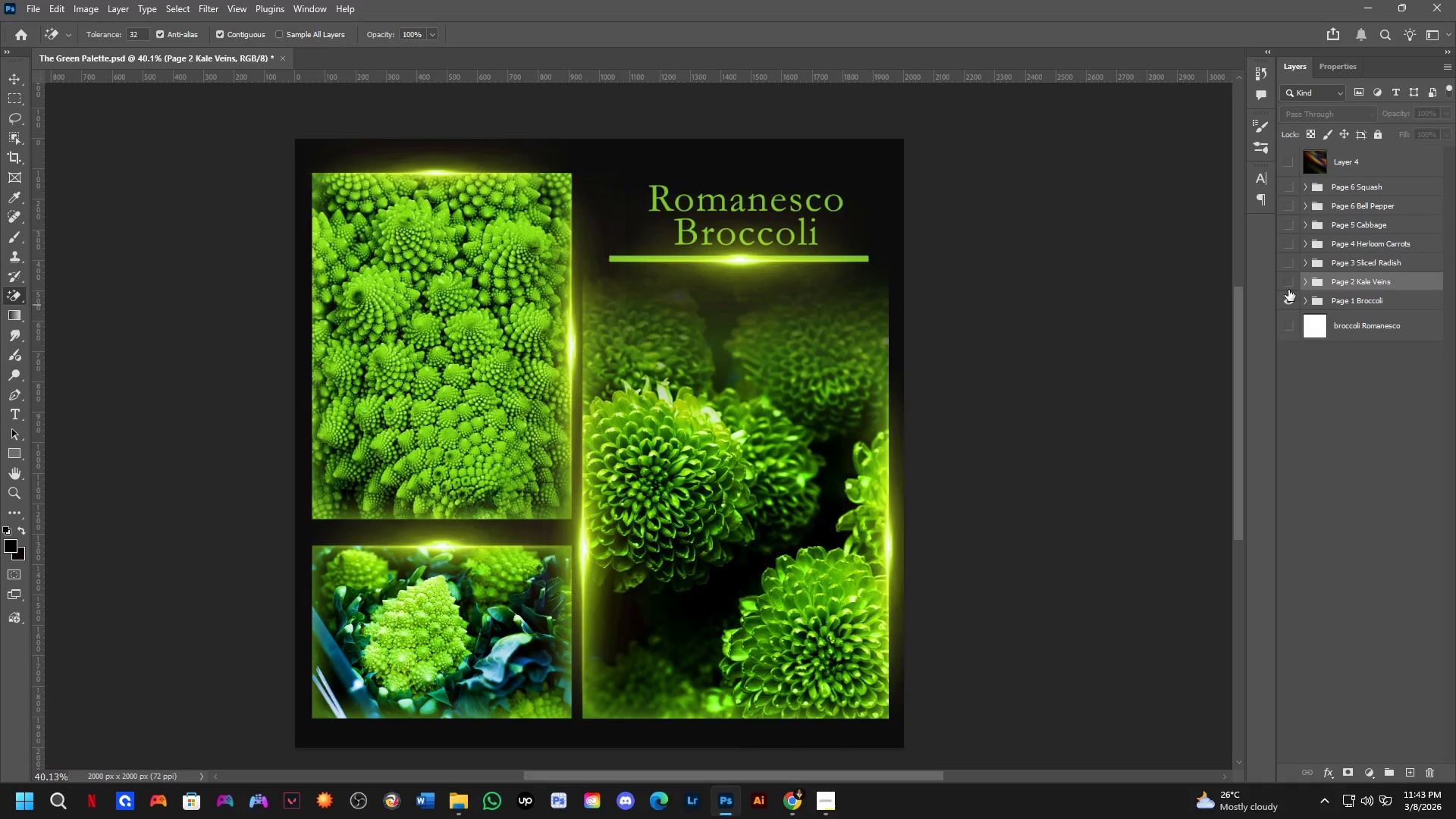 
left_click([1289, 288])
 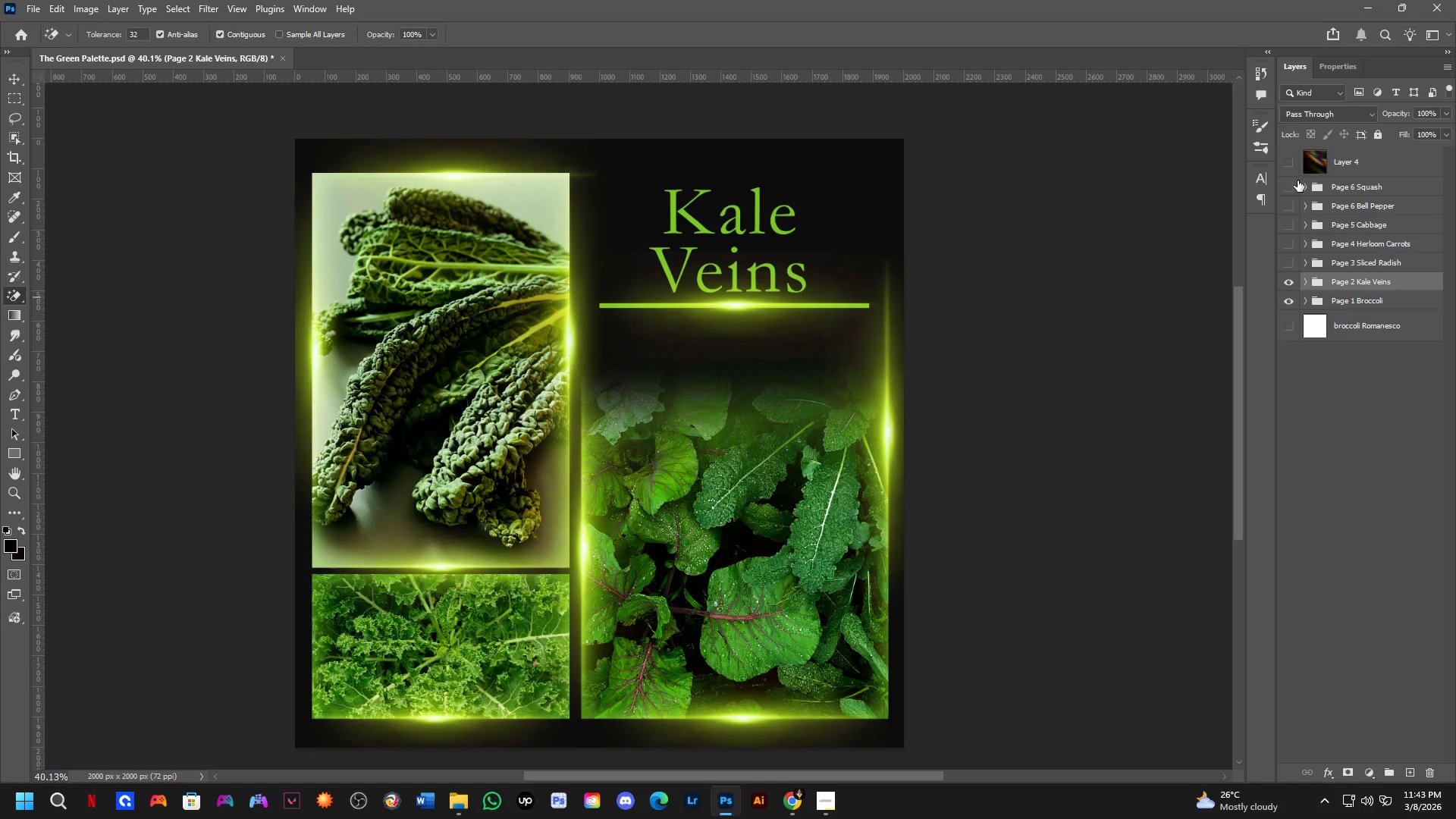 
left_click([1298, 165])
 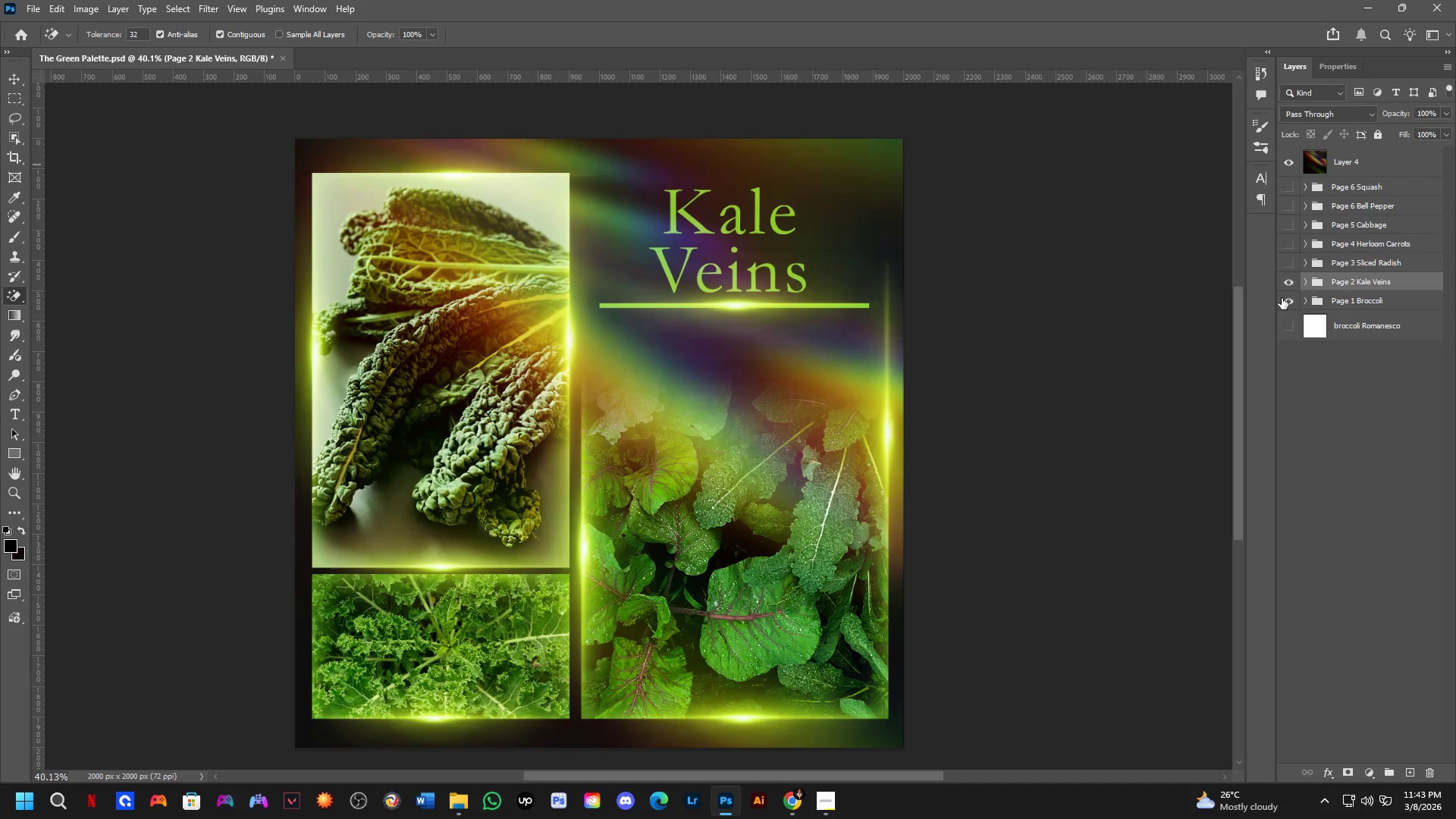 
left_click([1285, 299])
 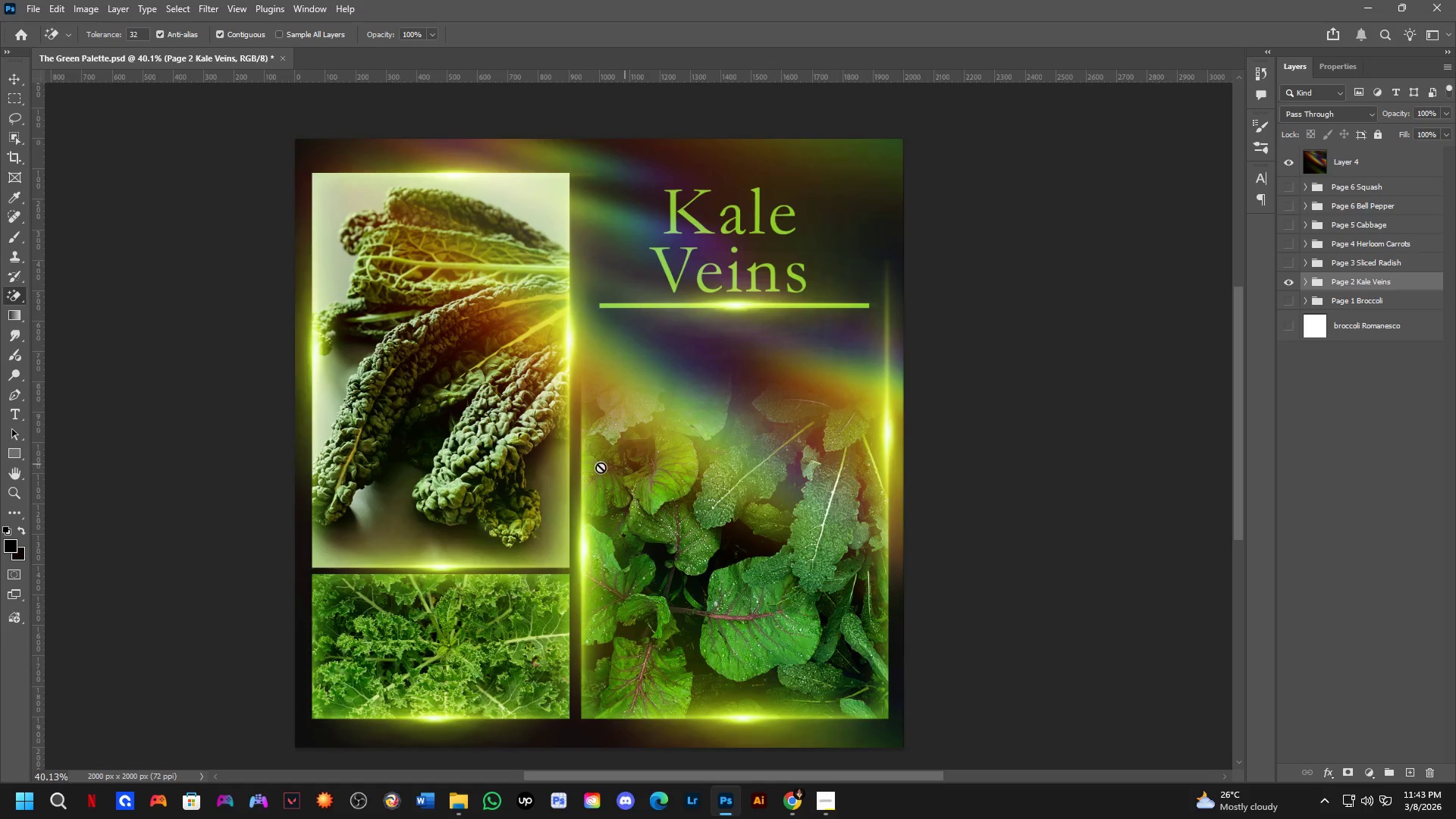 
scroll: coordinate [568, 470], scroll_direction: down, amount: 2.0
 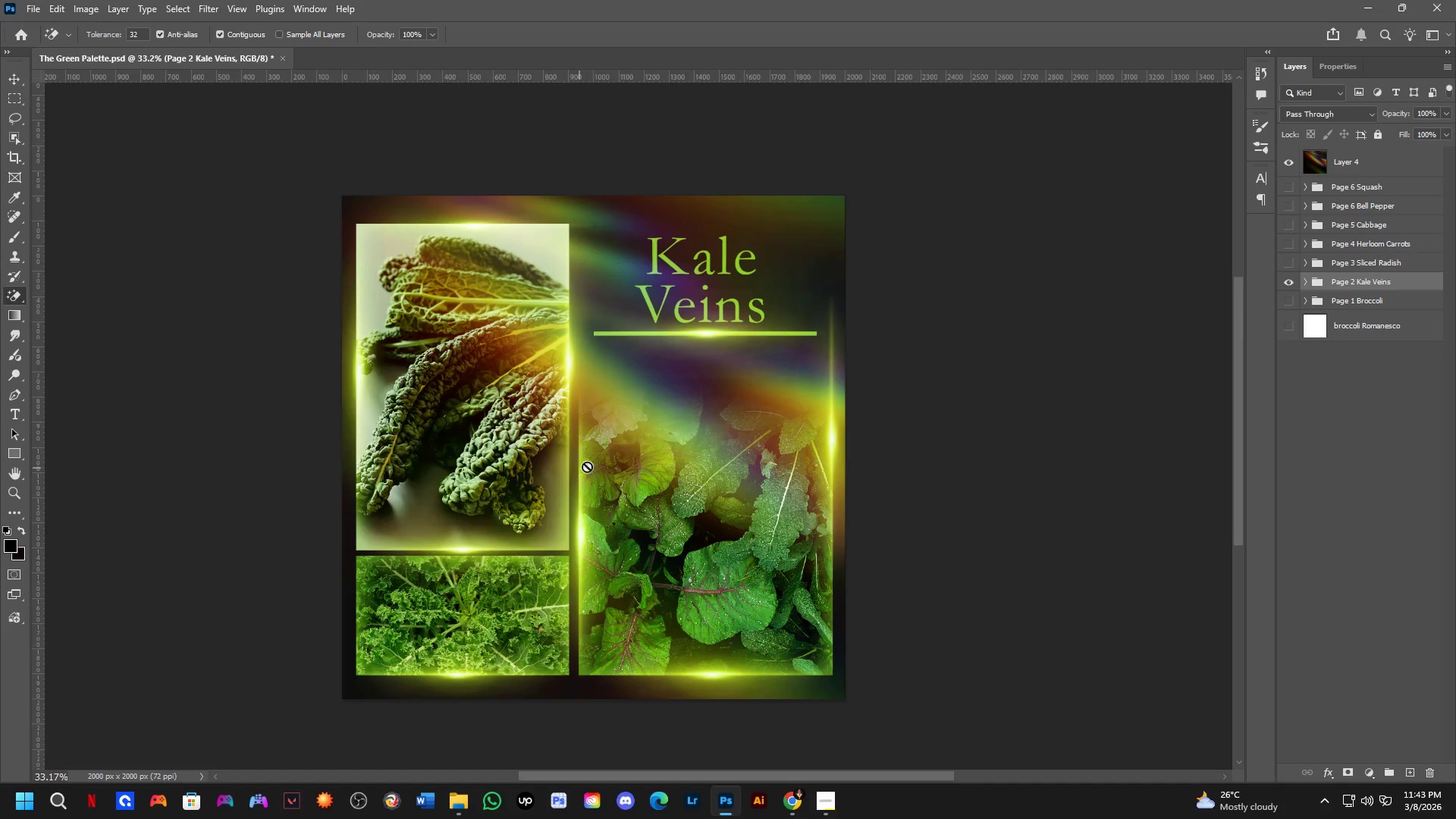 
hold_key(key=Space, duration=0.48)
 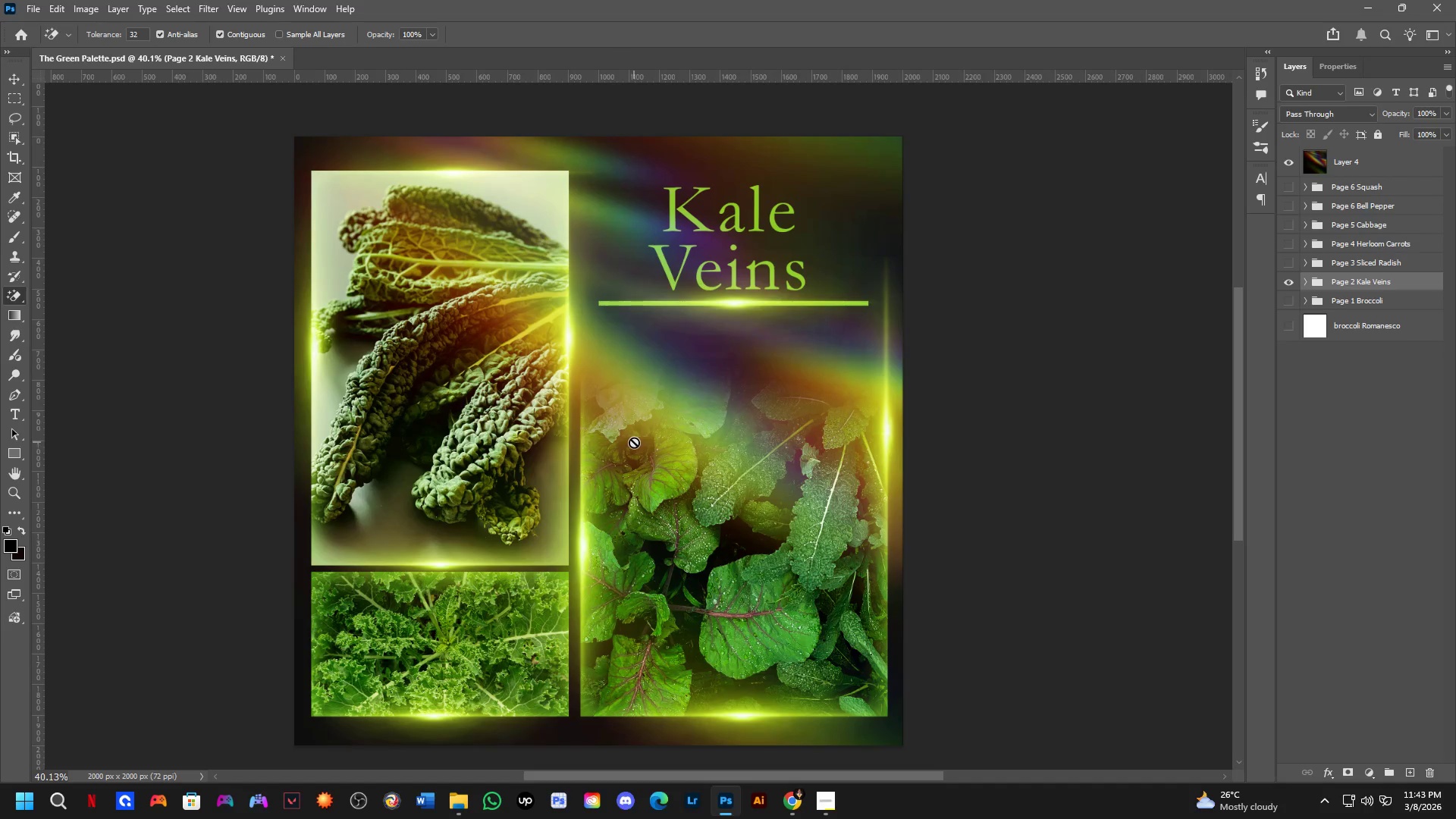 
left_click_drag(start_coordinate=[627, 457], to_coordinate=[639, 452])
 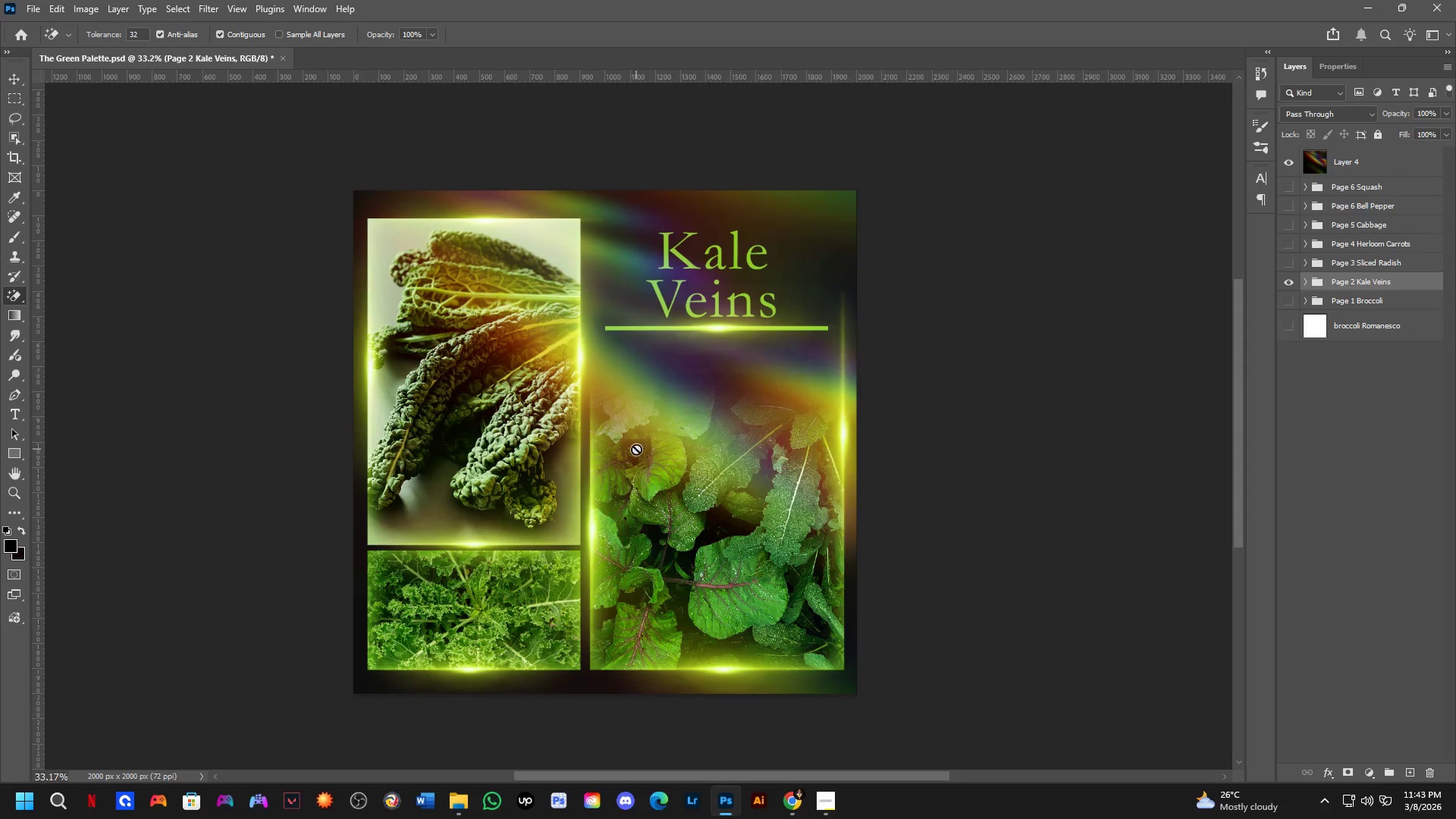 
scroll: coordinate [636, 447], scroll_direction: up, amount: 2.0
 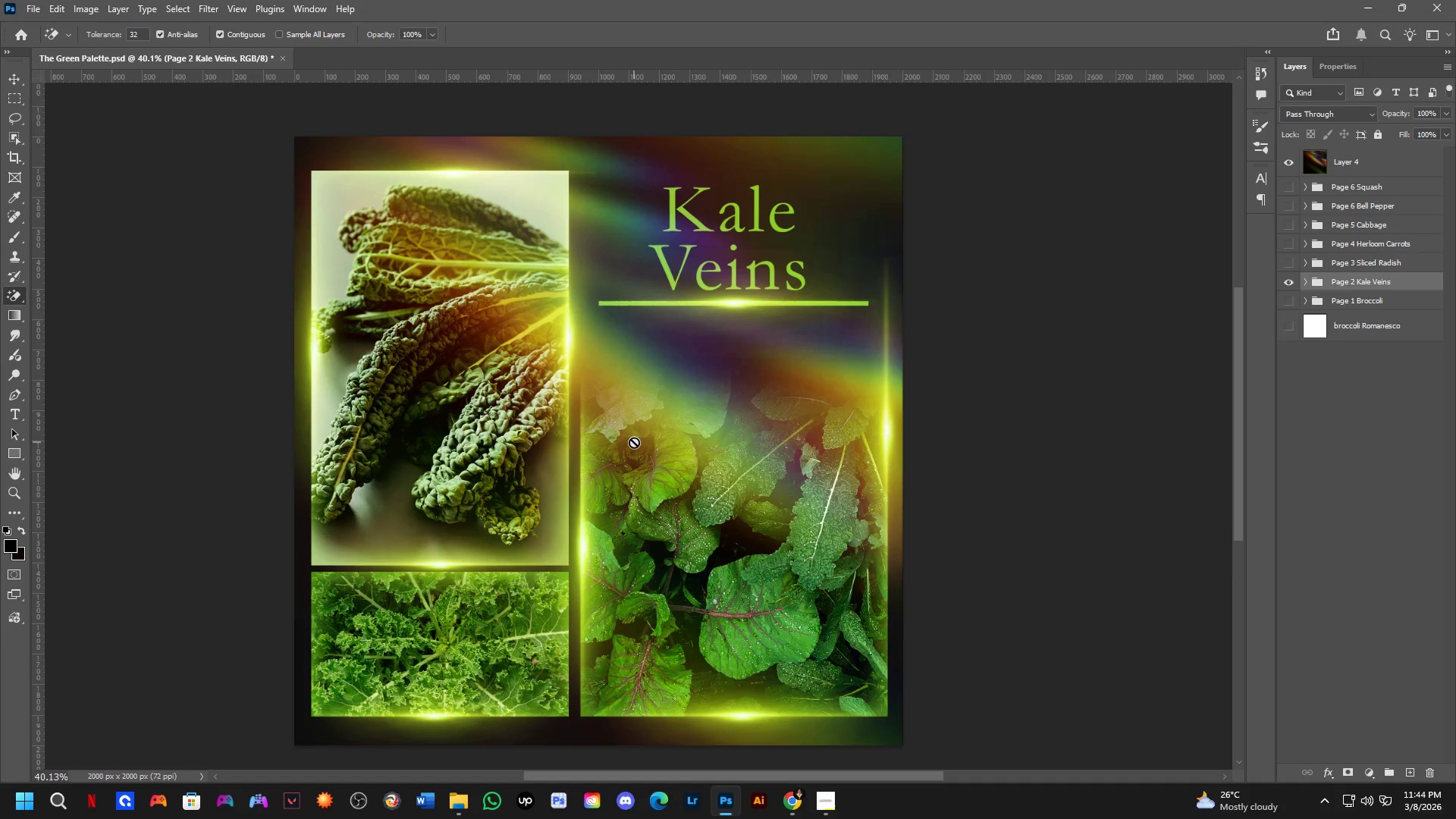 
wait(46.2)
 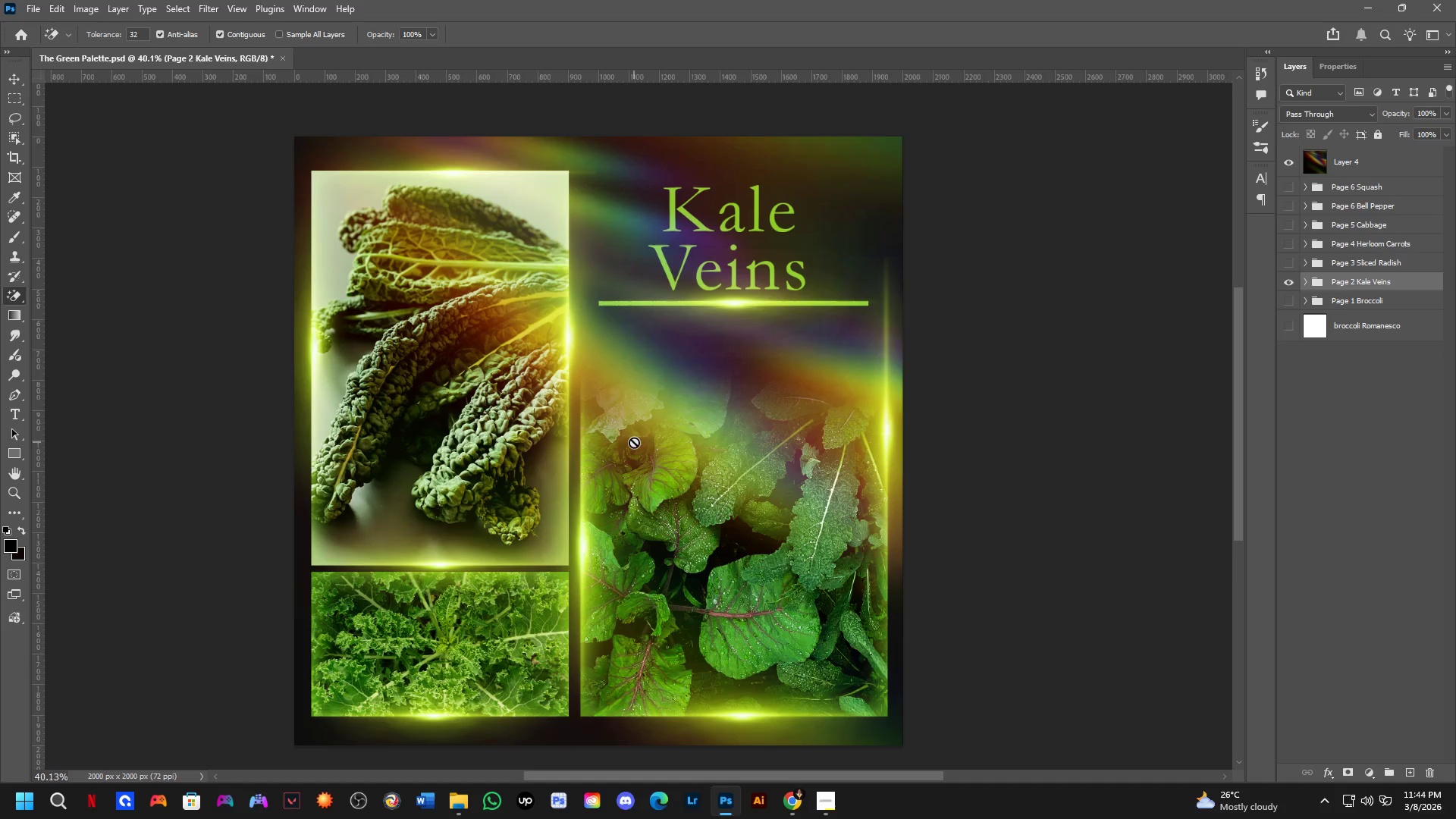 
key(Alt+AltLeft)
 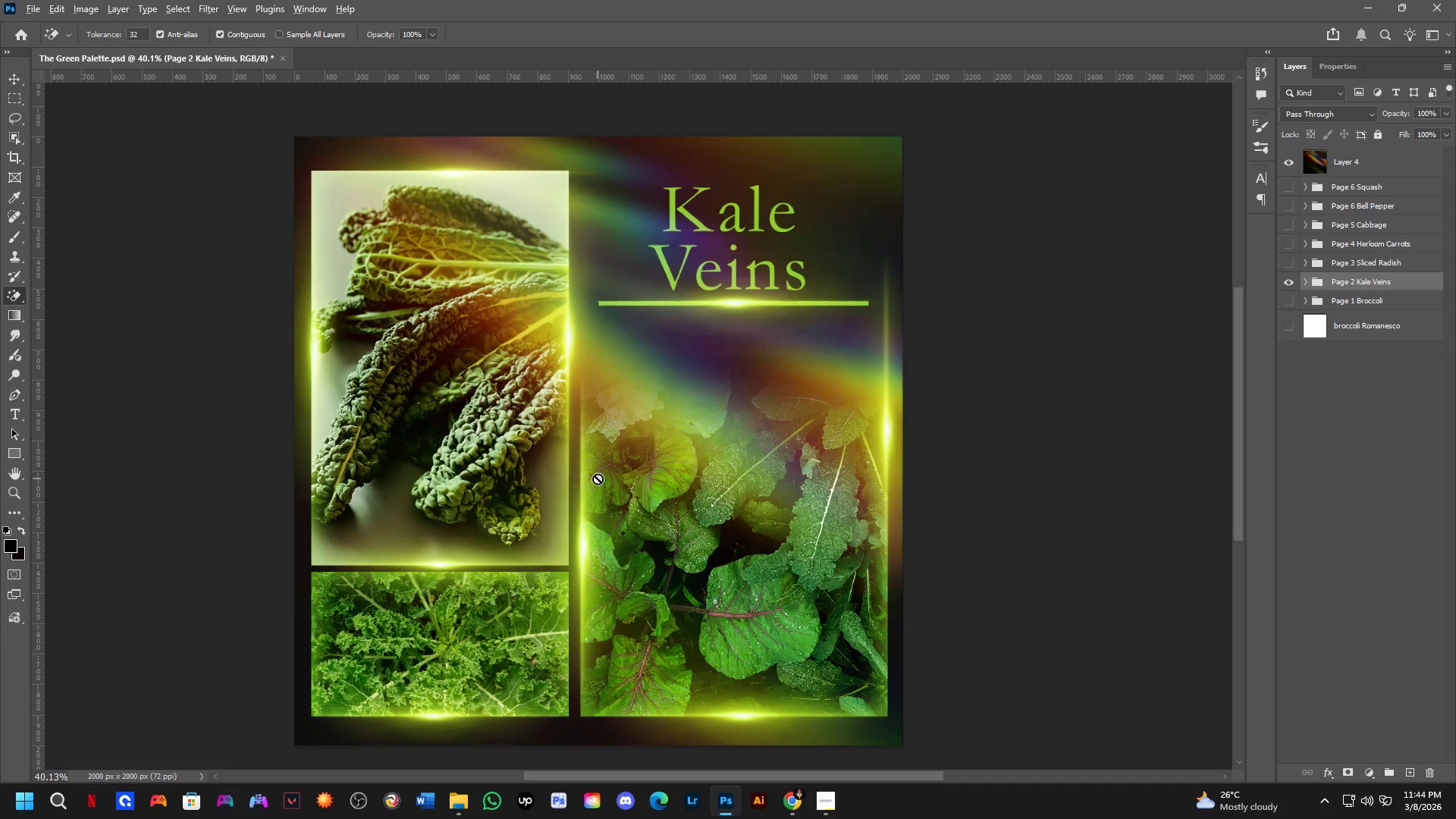 
key(Alt+Tab)